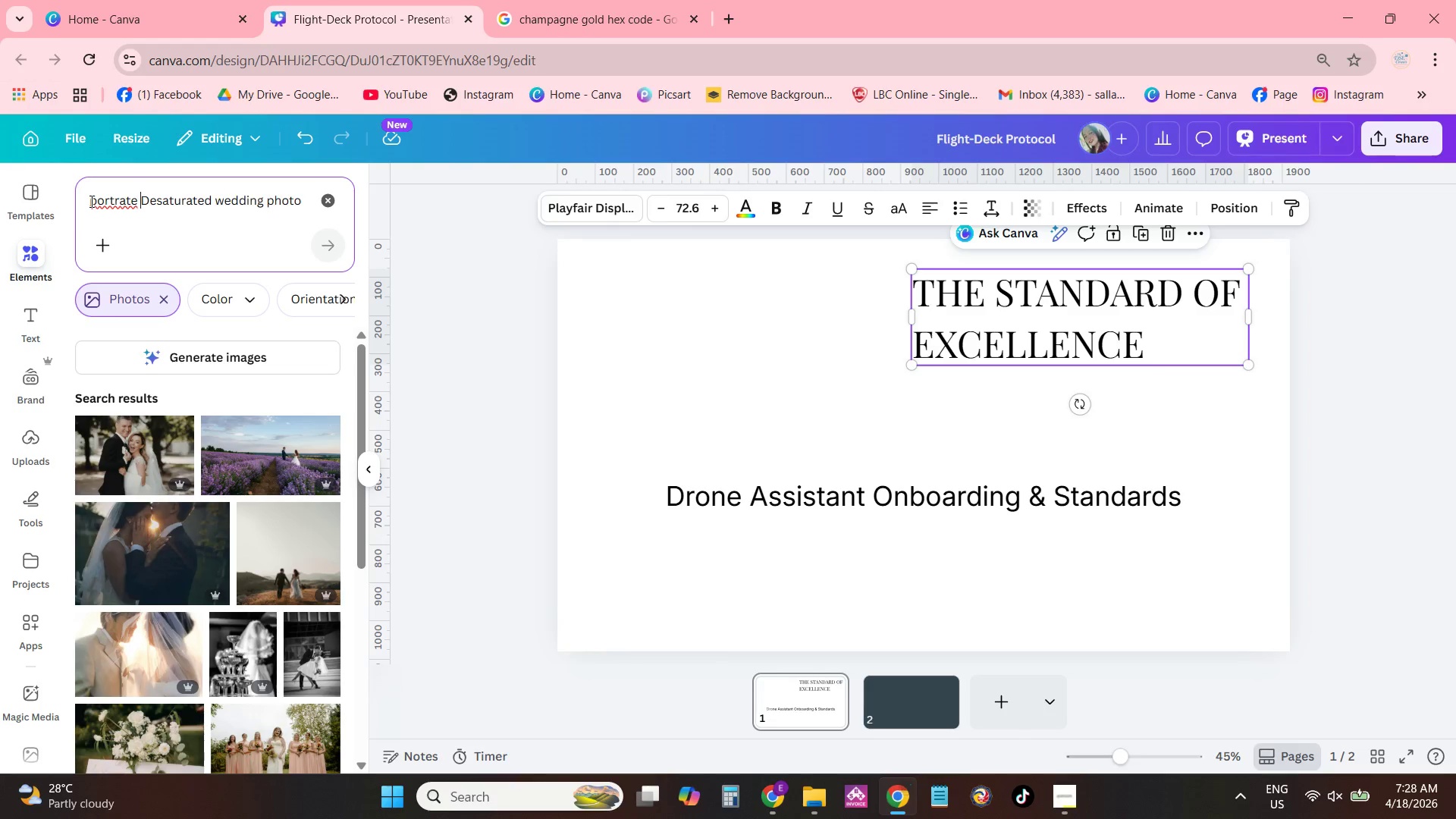 
left_click_drag(start_coordinate=[89, 203], to_coordinate=[342, 206])
 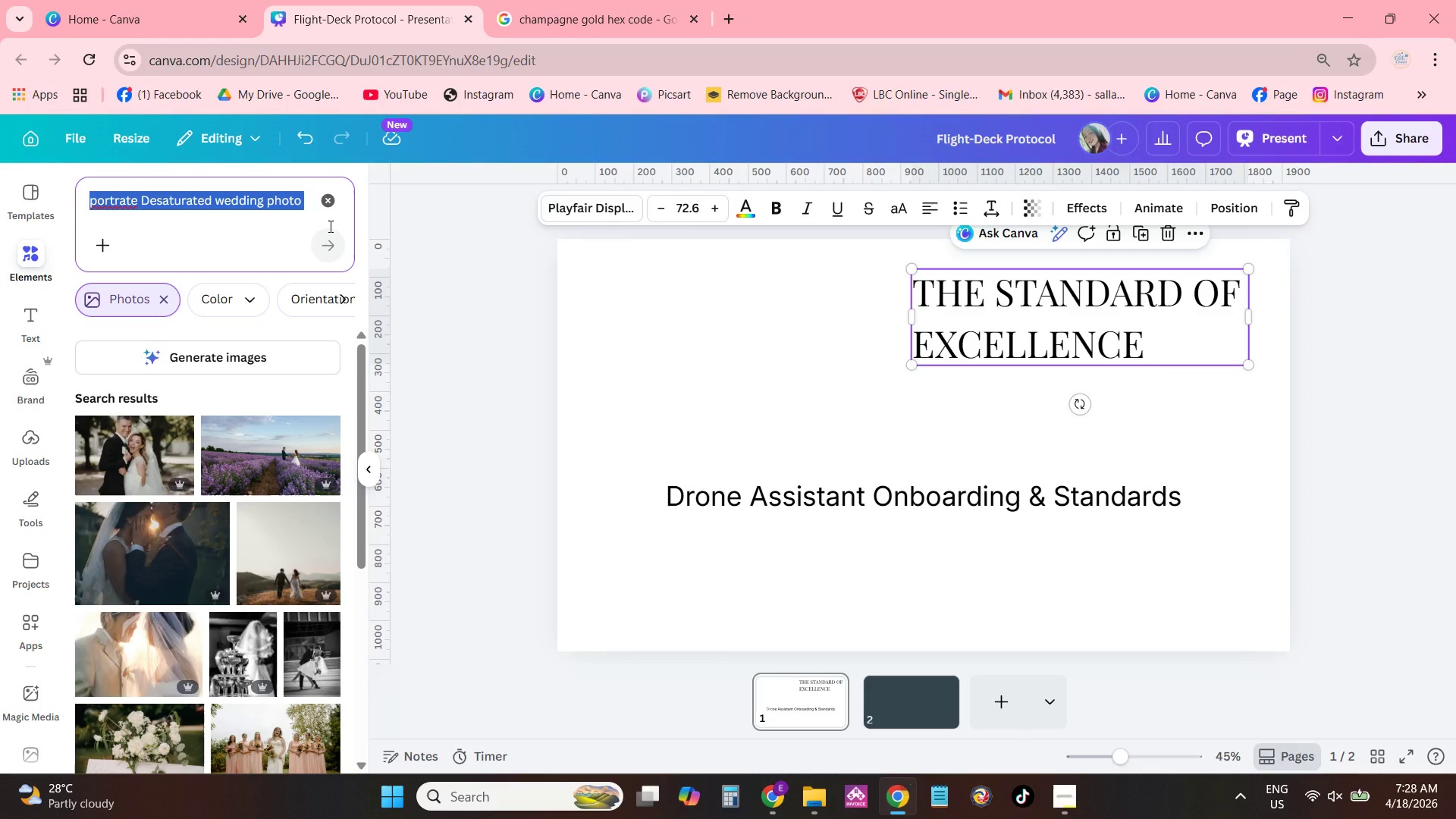 
type(a high end wedding shot)
 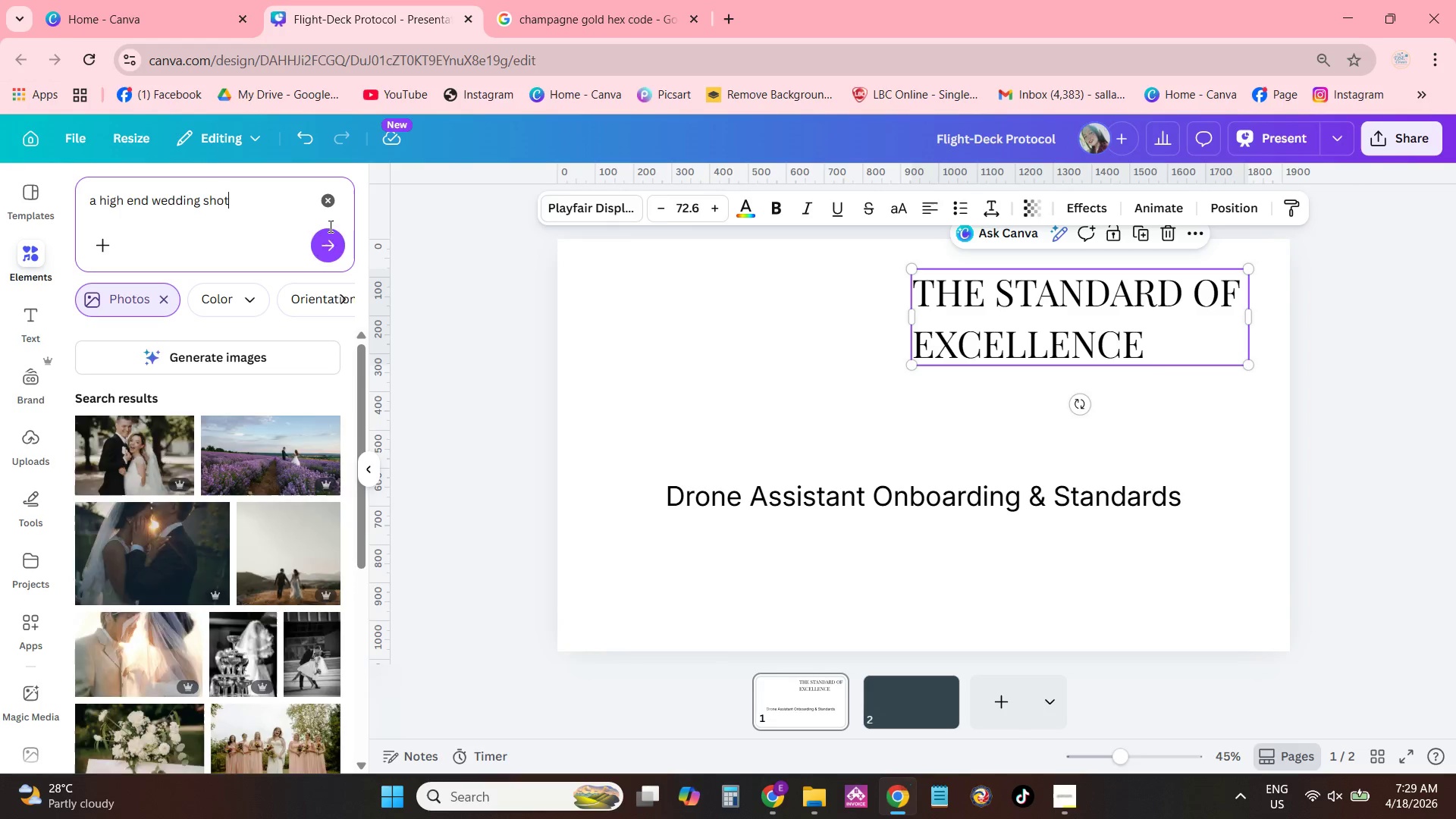 
key(Enter)
 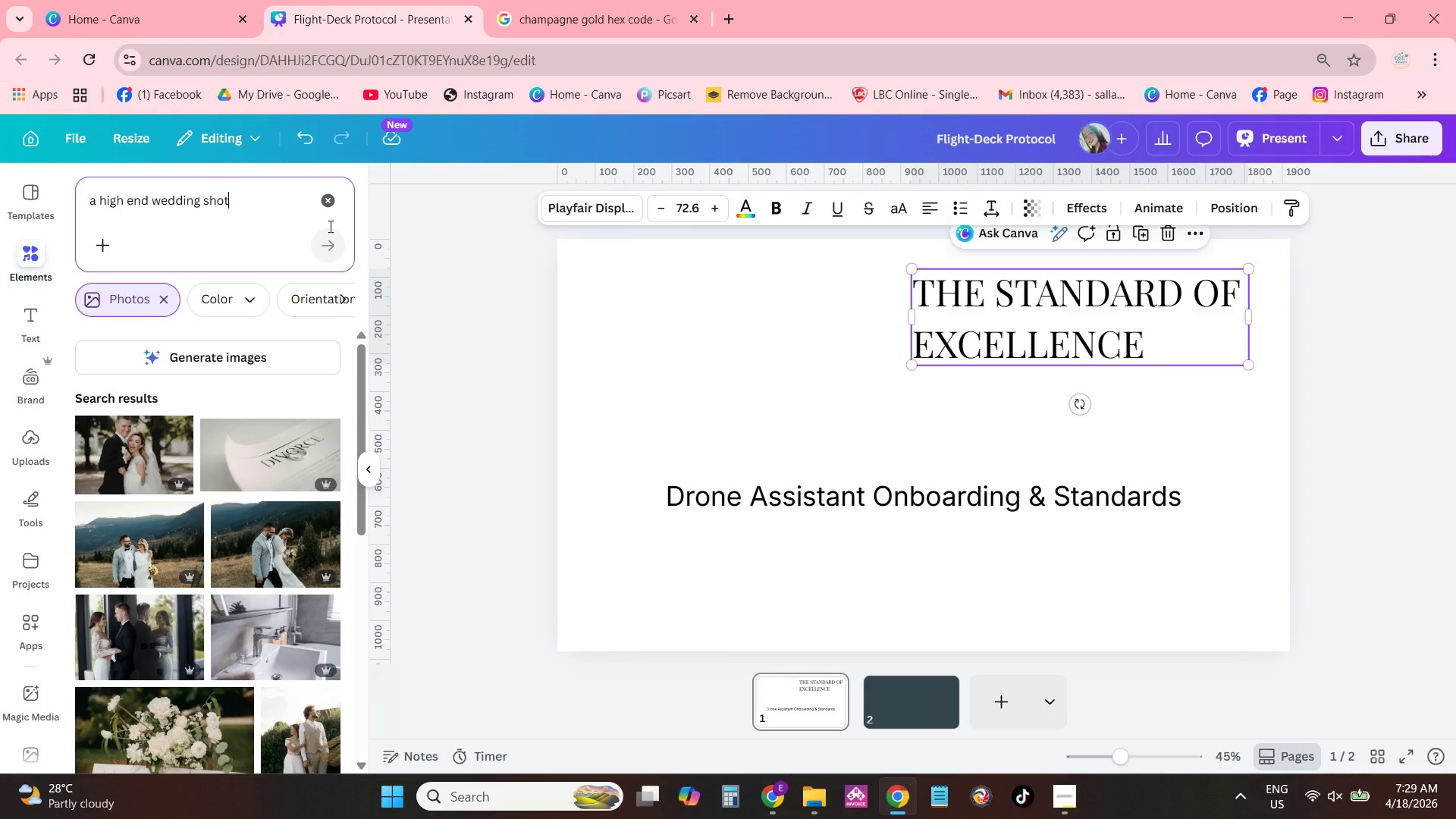 
left_click([272, 354])
 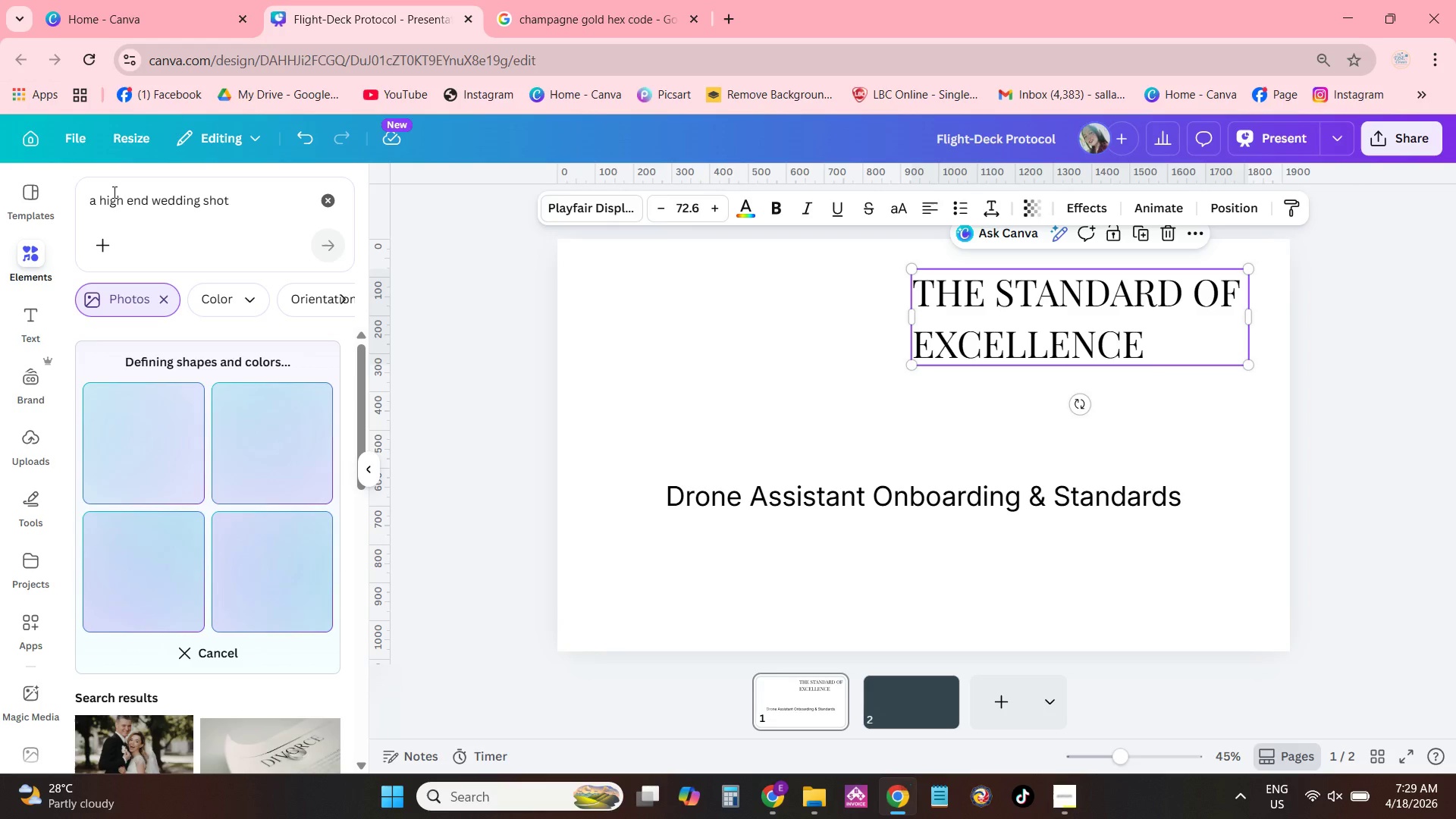 
left_click([99, 205])
 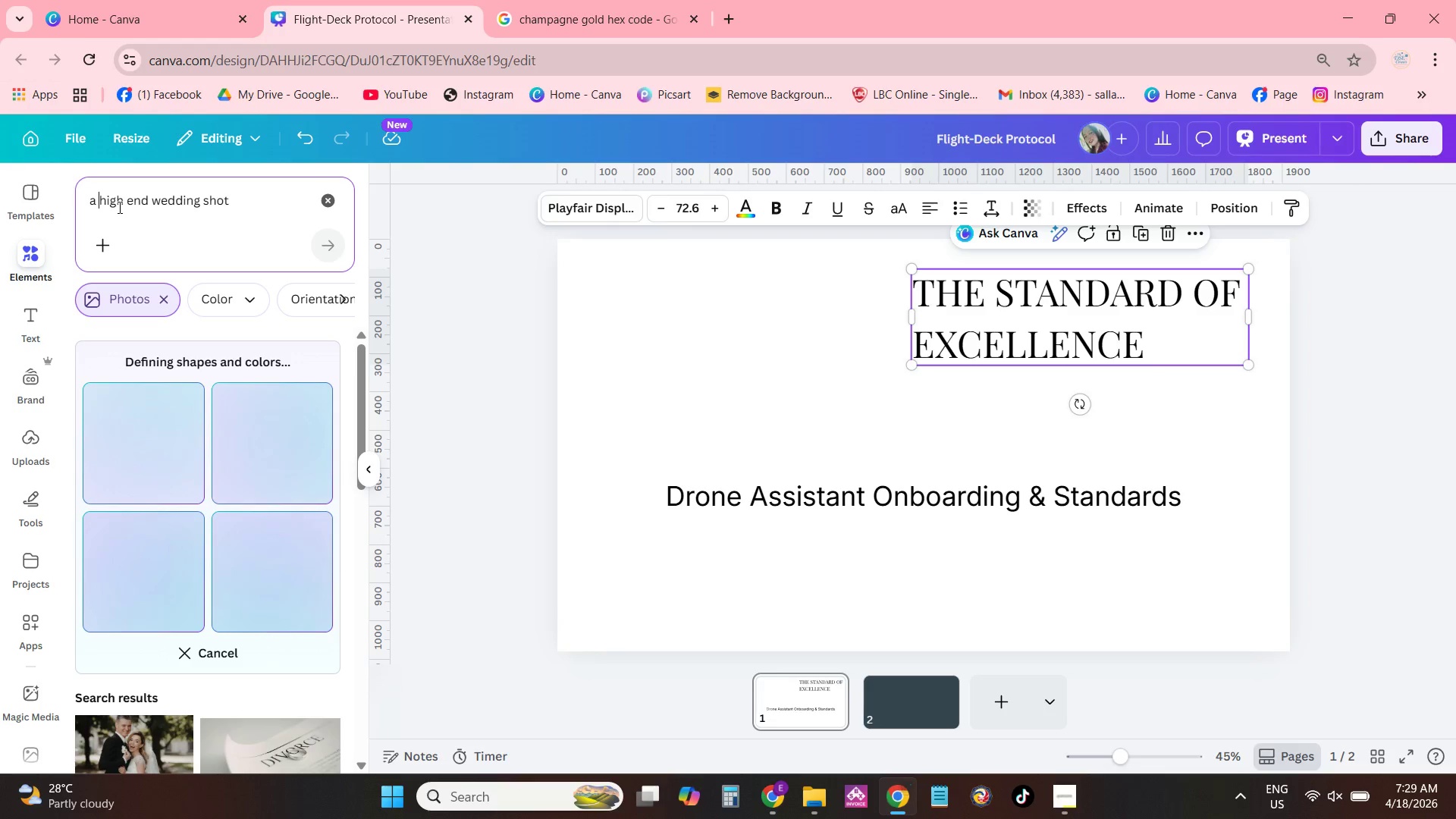 
key(Backspace)
key(Backspace)
type(saturated )
 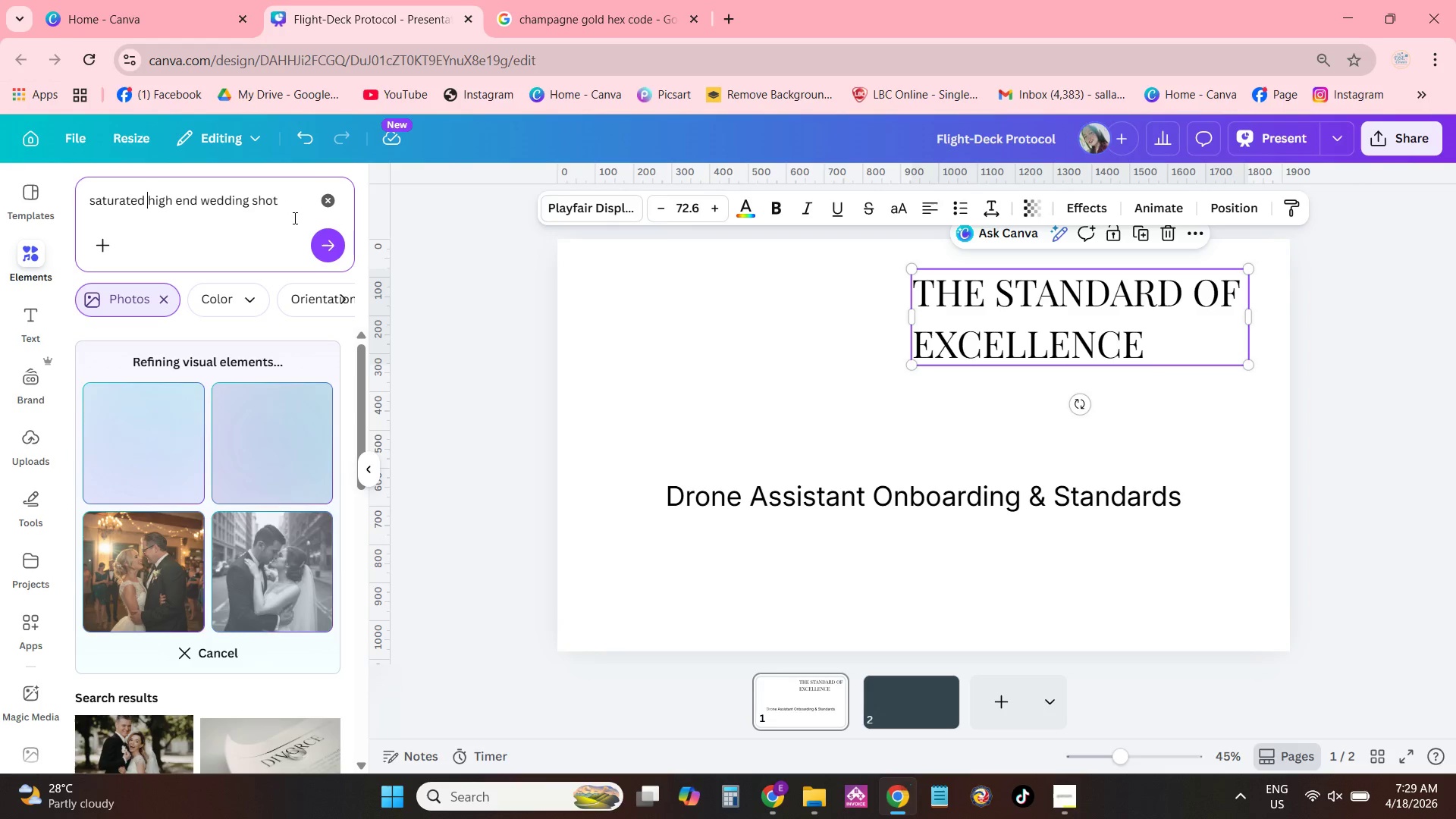 
mouse_move([319, 257])
 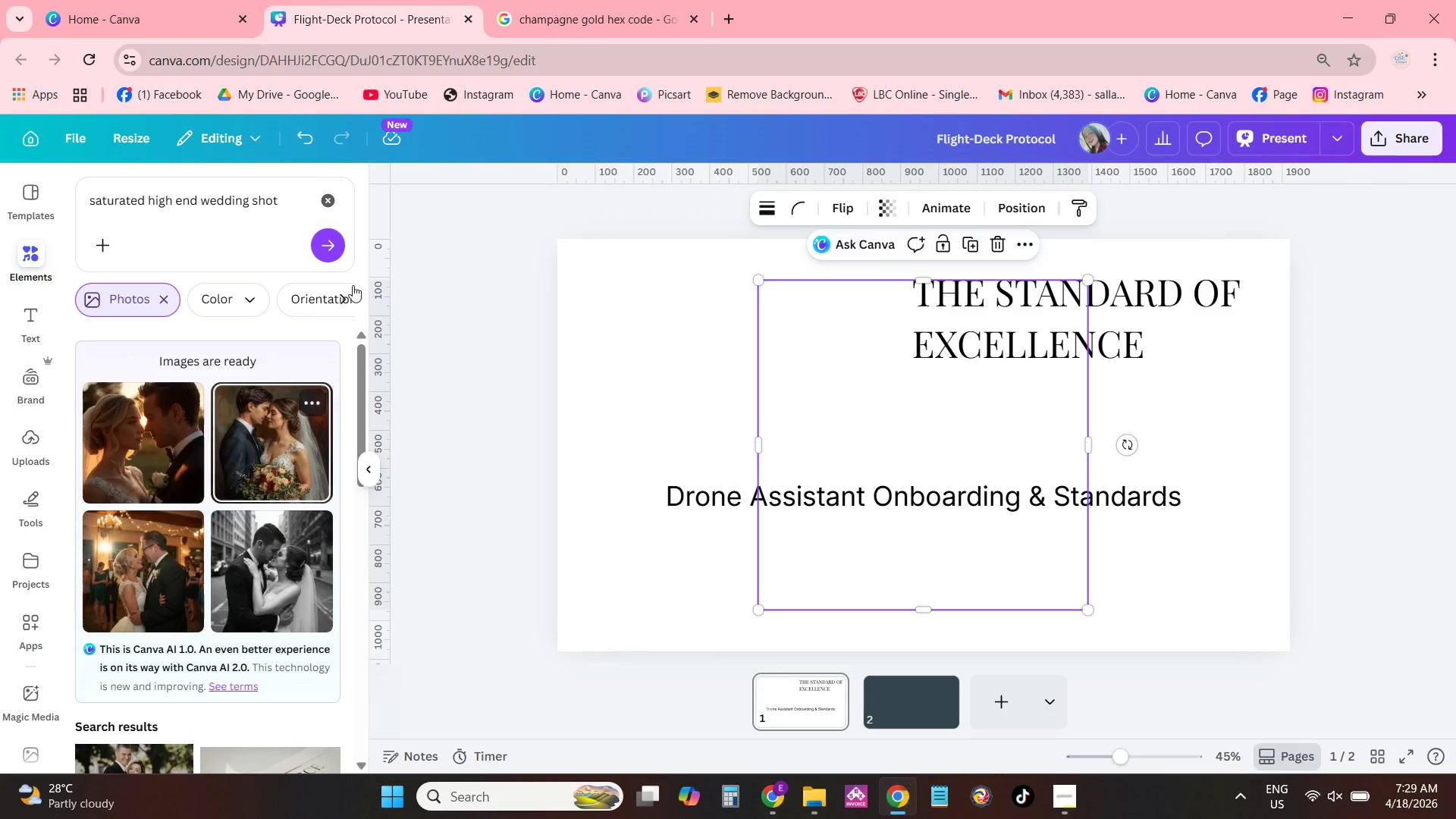 
left_click([327, 248])
 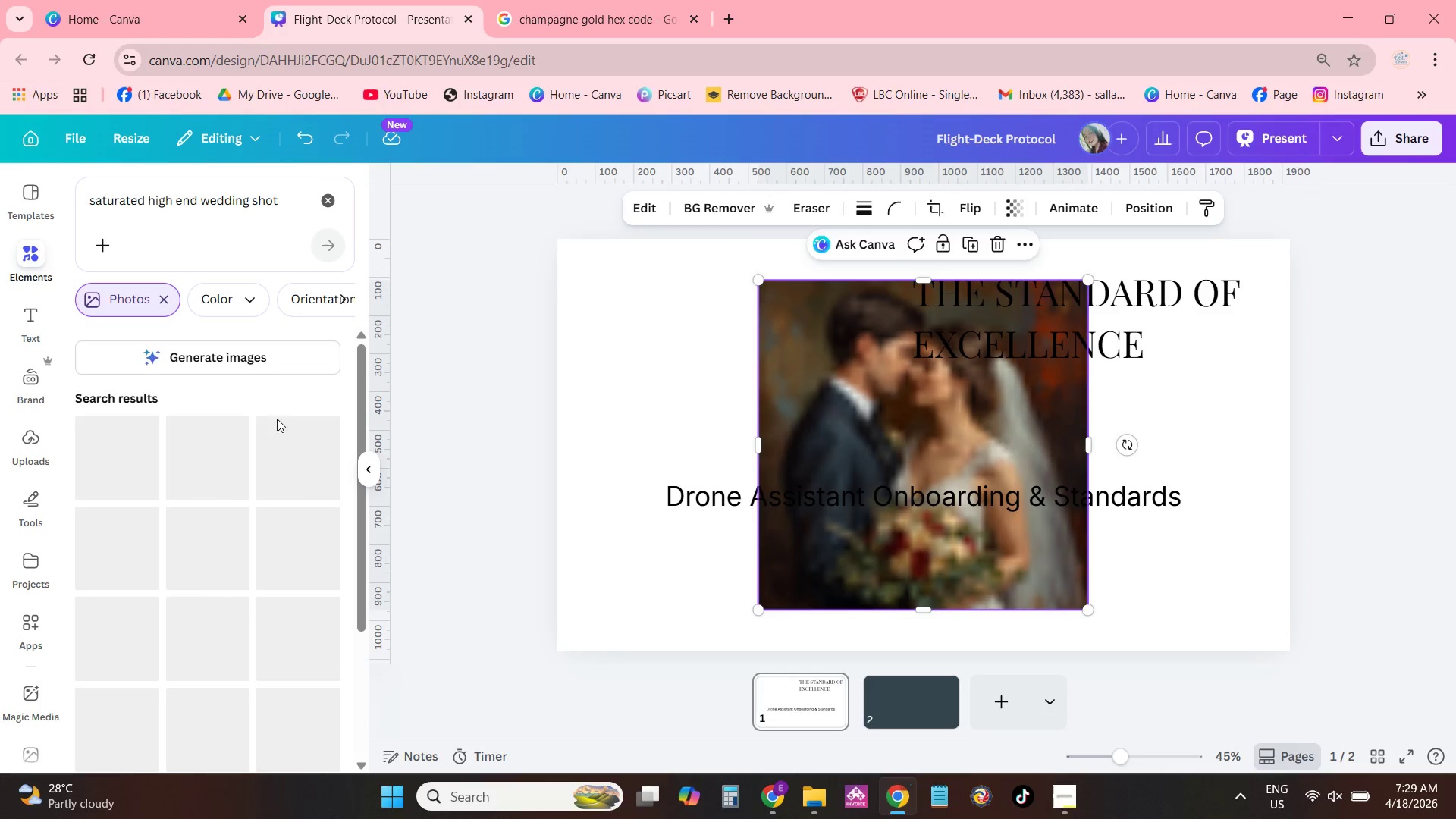 
left_click([271, 357])
 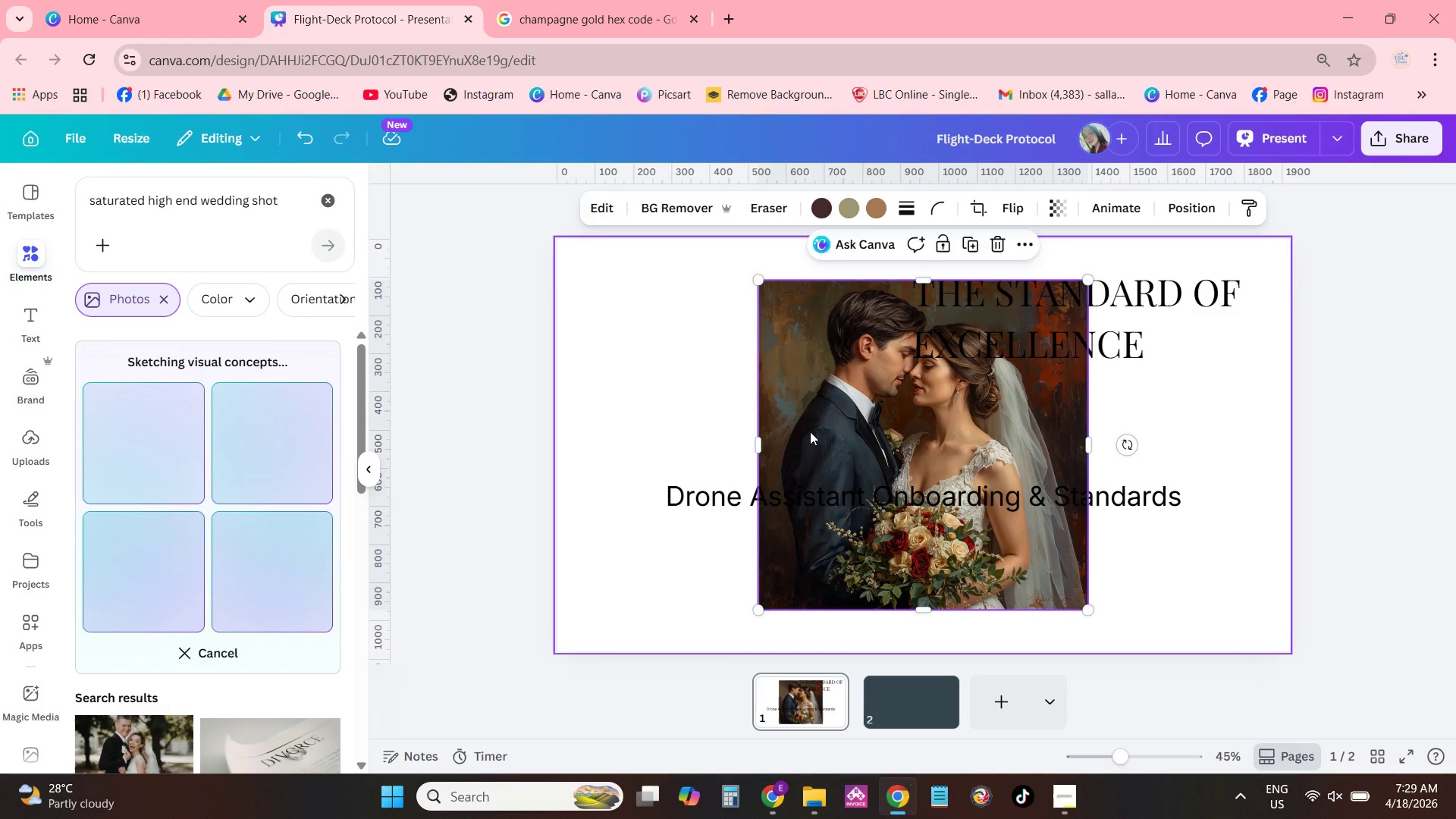 
left_click_drag(start_coordinate=[991, 386], to_coordinate=[821, 384])
 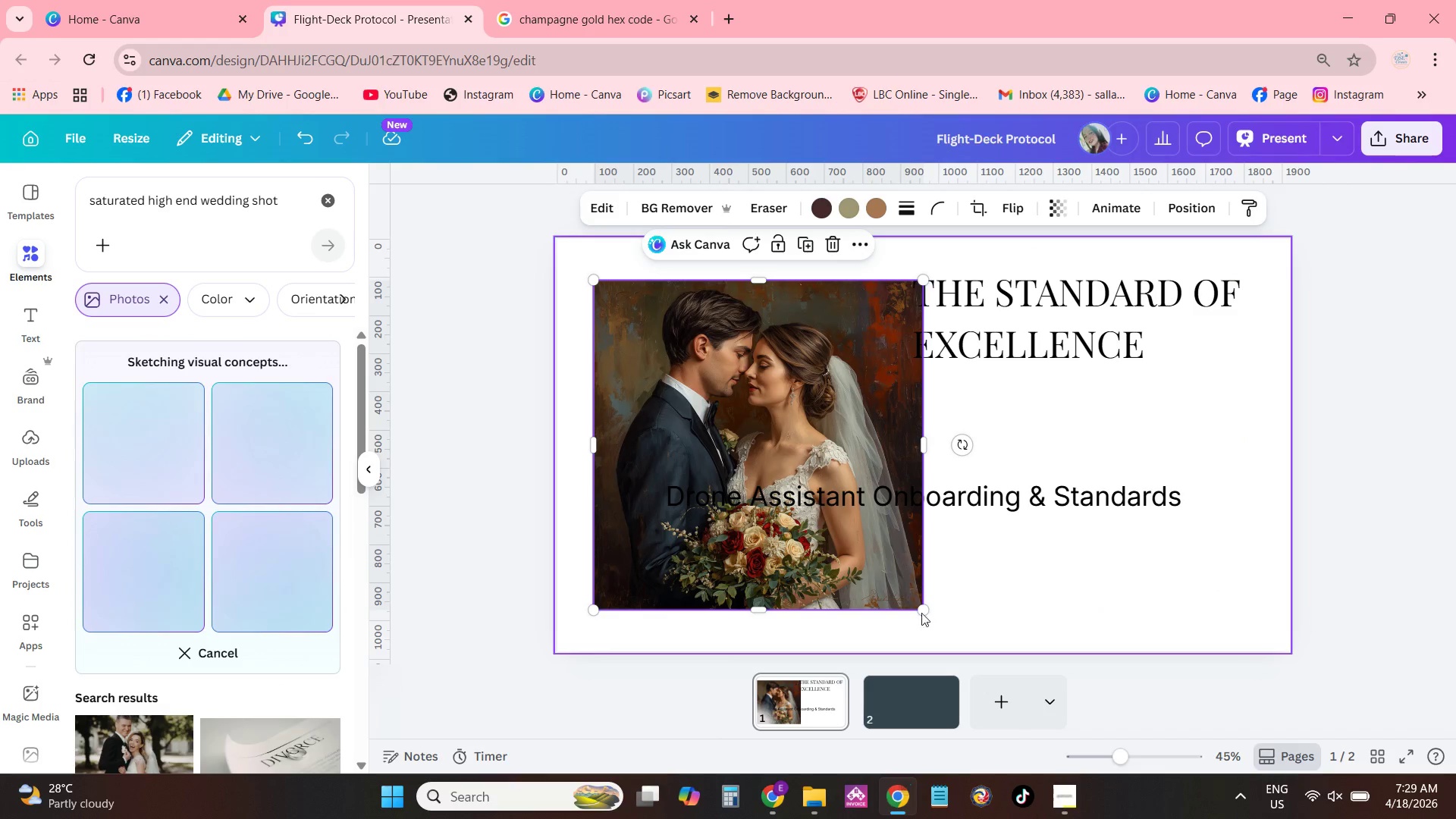 
left_click_drag(start_coordinate=[920, 610], to_coordinate=[871, 582])
 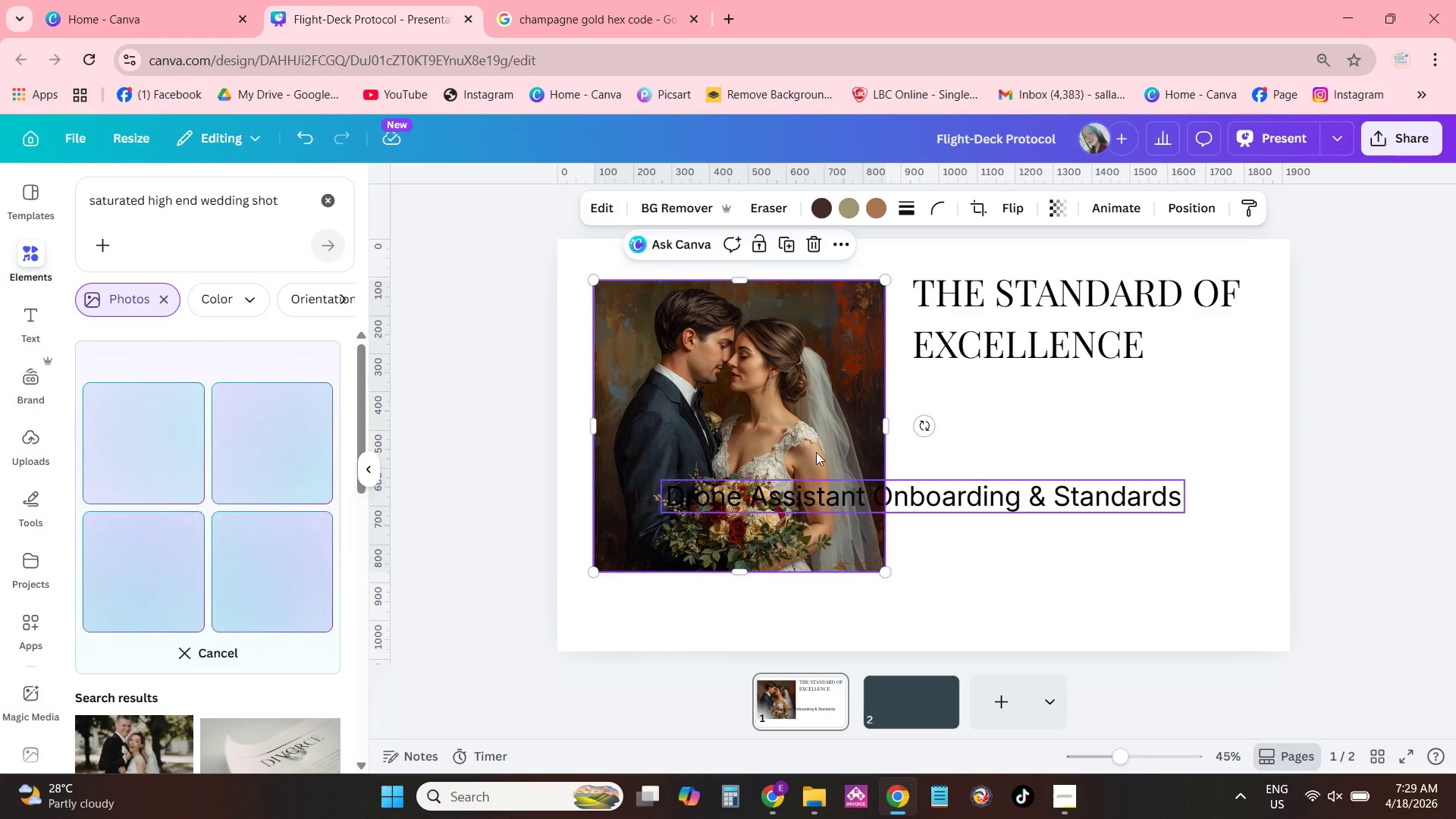 
left_click_drag(start_coordinate=[812, 436], to_coordinate=[811, 455])
 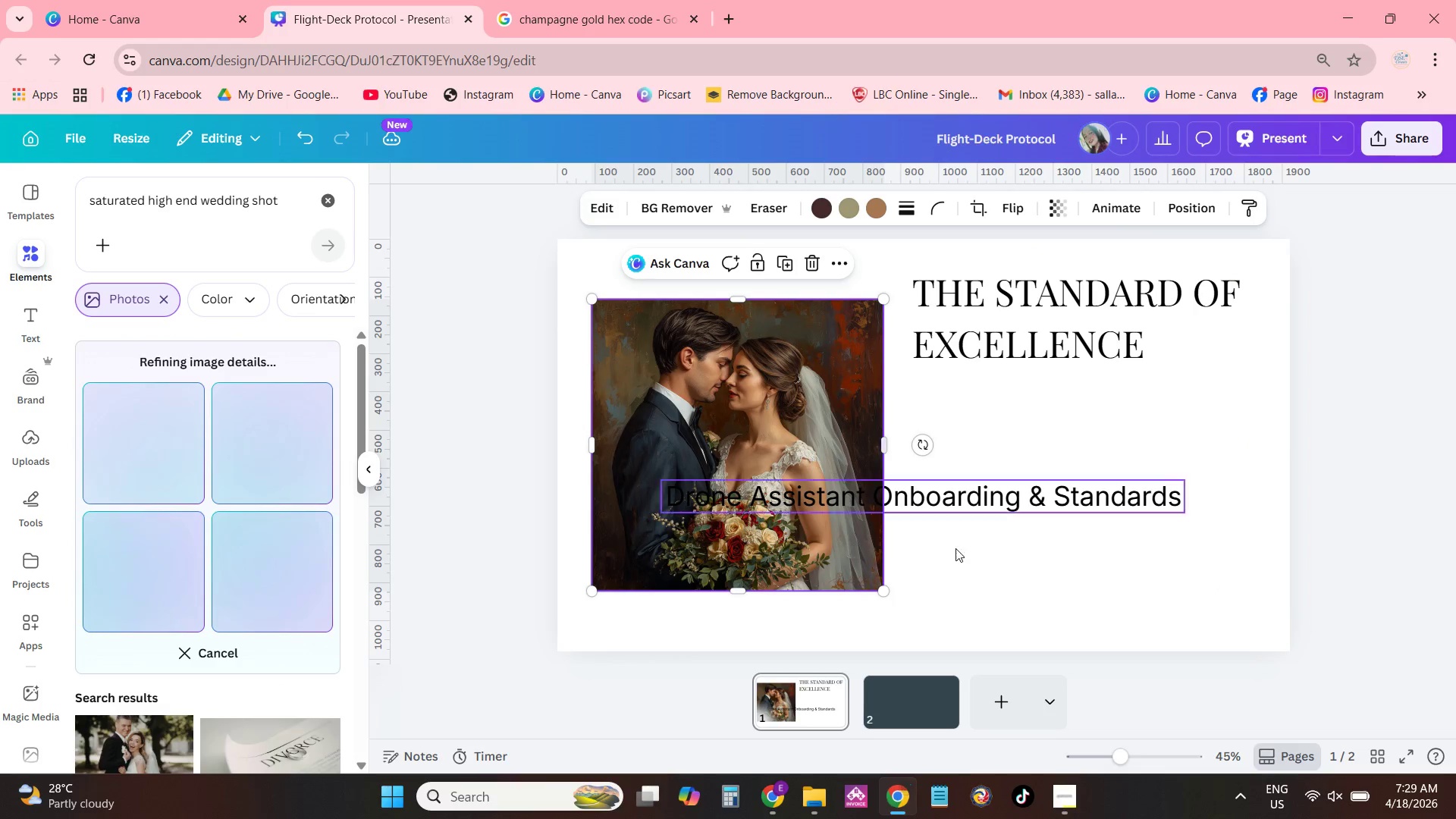 
left_click([968, 563])
 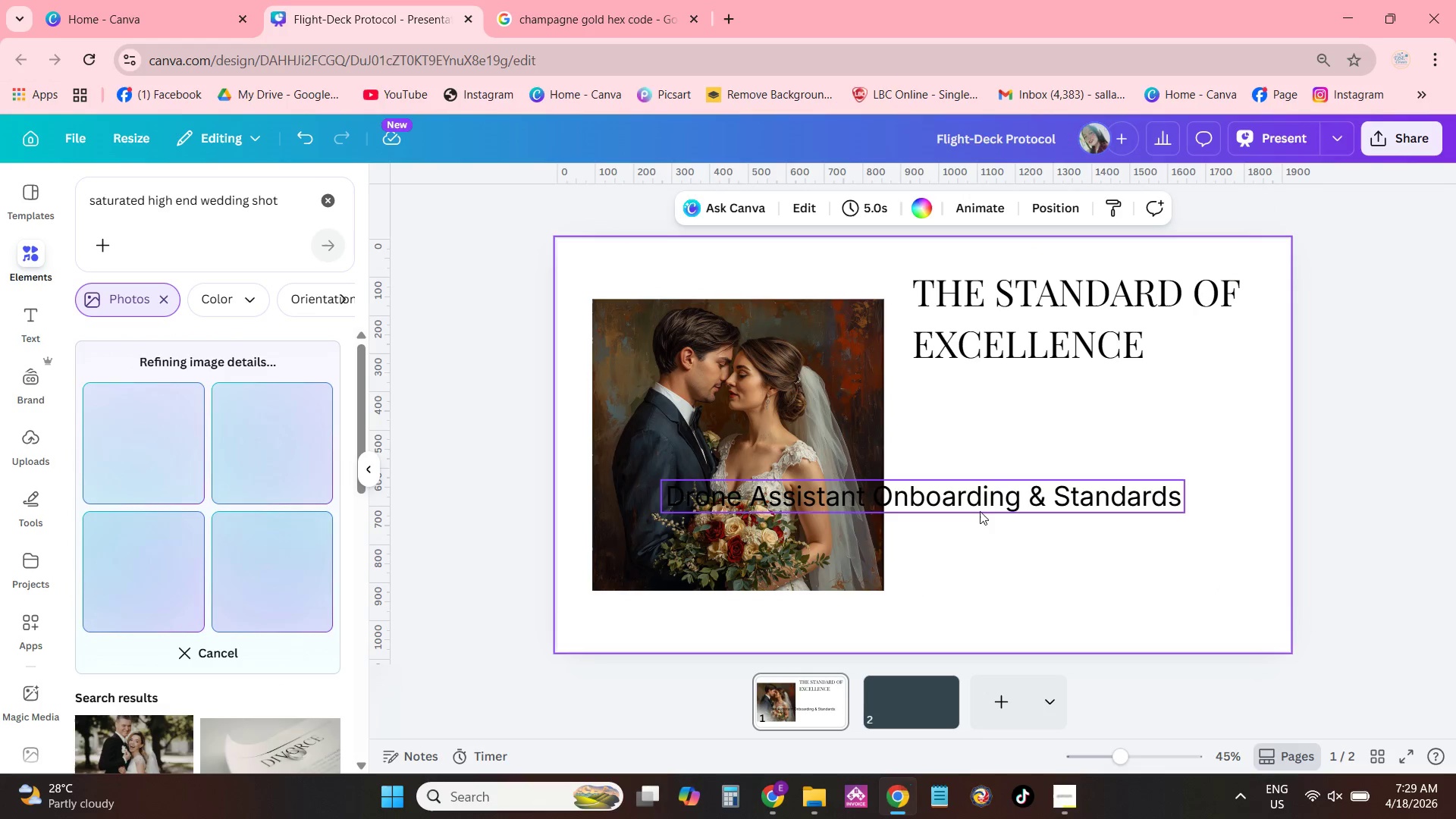 
left_click_drag(start_coordinate=[981, 502], to_coordinate=[1018, 507])
 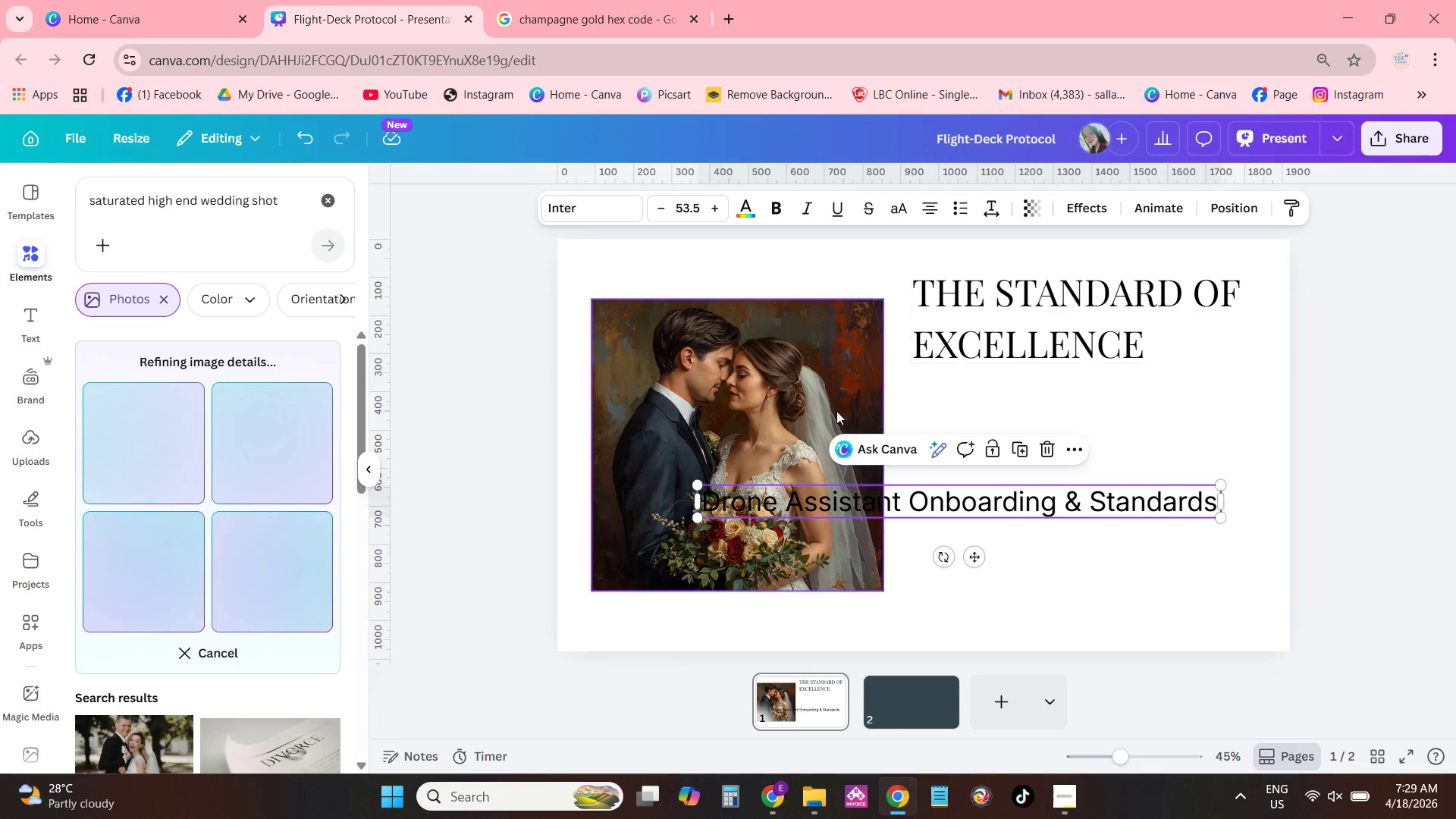 
left_click_drag(start_coordinate=[777, 410], to_coordinate=[770, 410])
 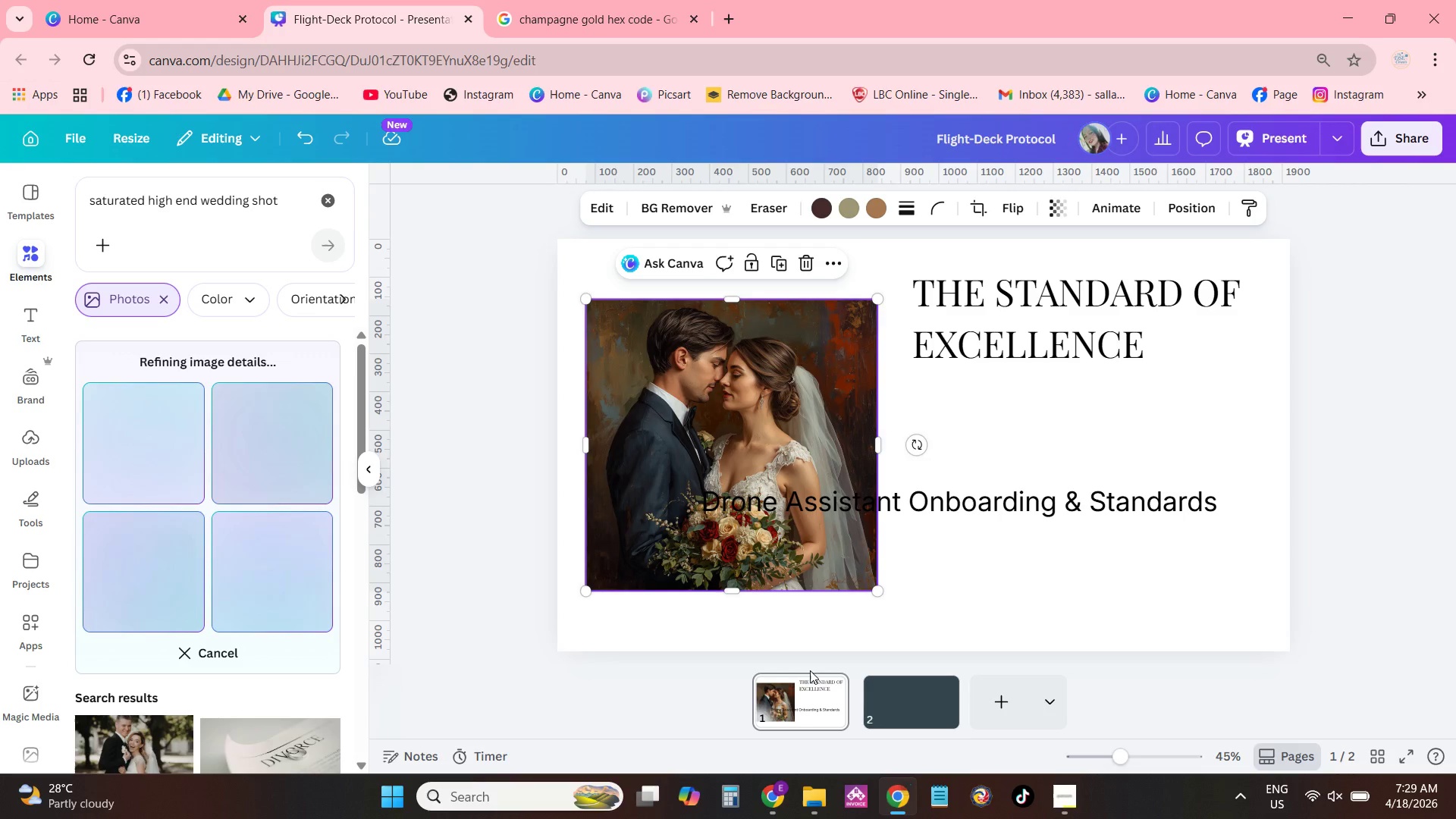 
left_click([812, 679])
 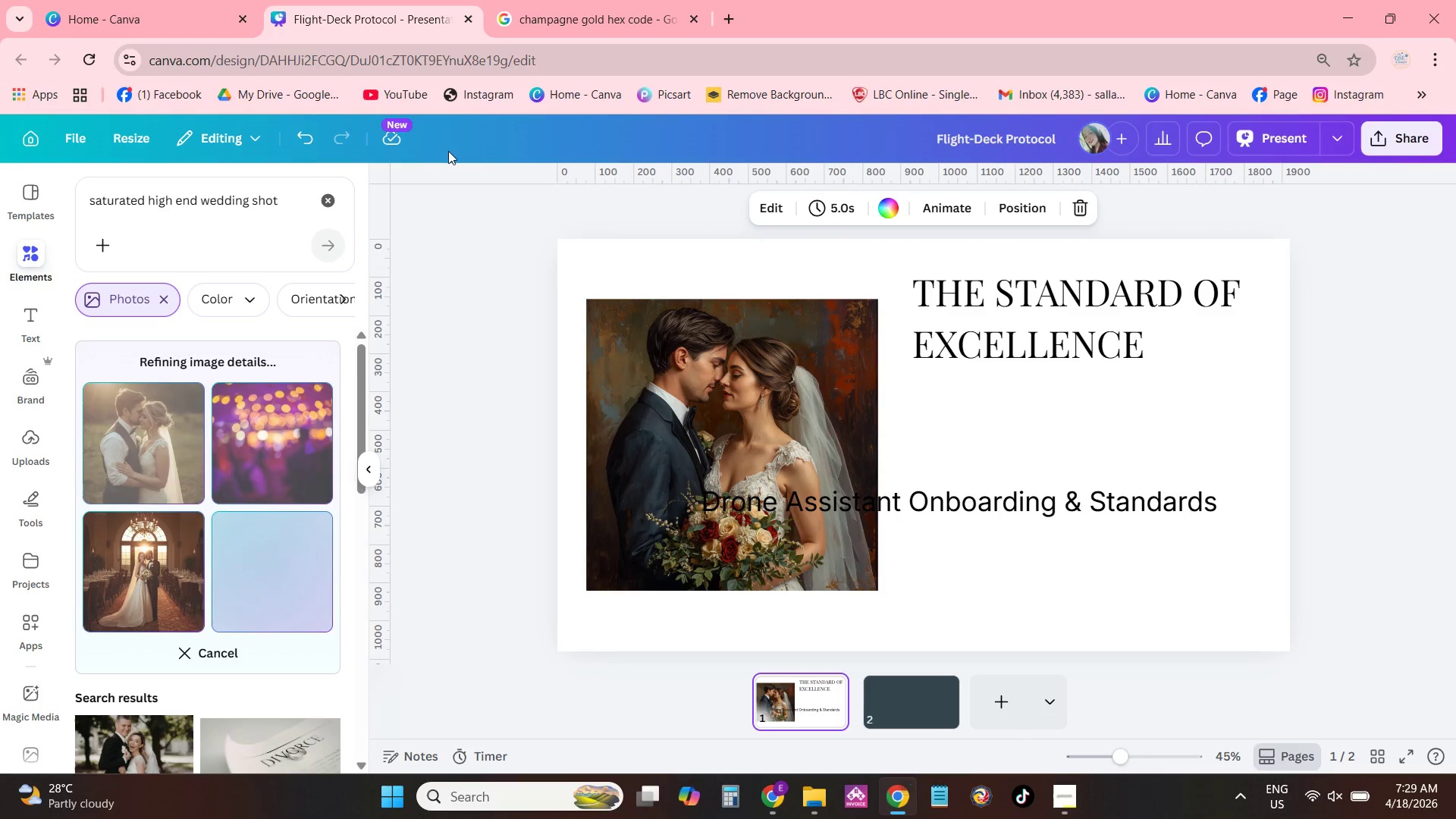 
double_click([307, 128])
 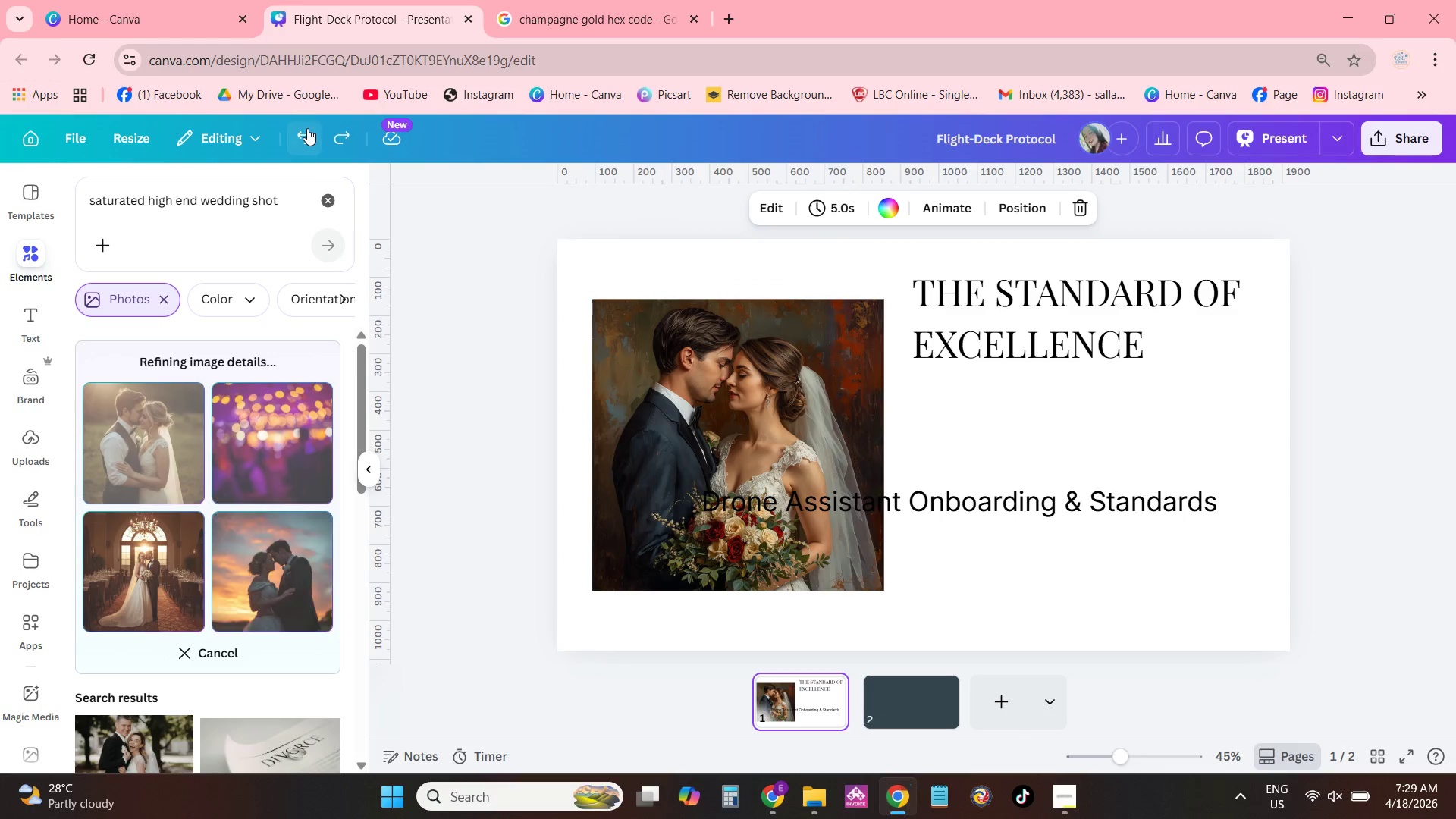 
triple_click([307, 128])
 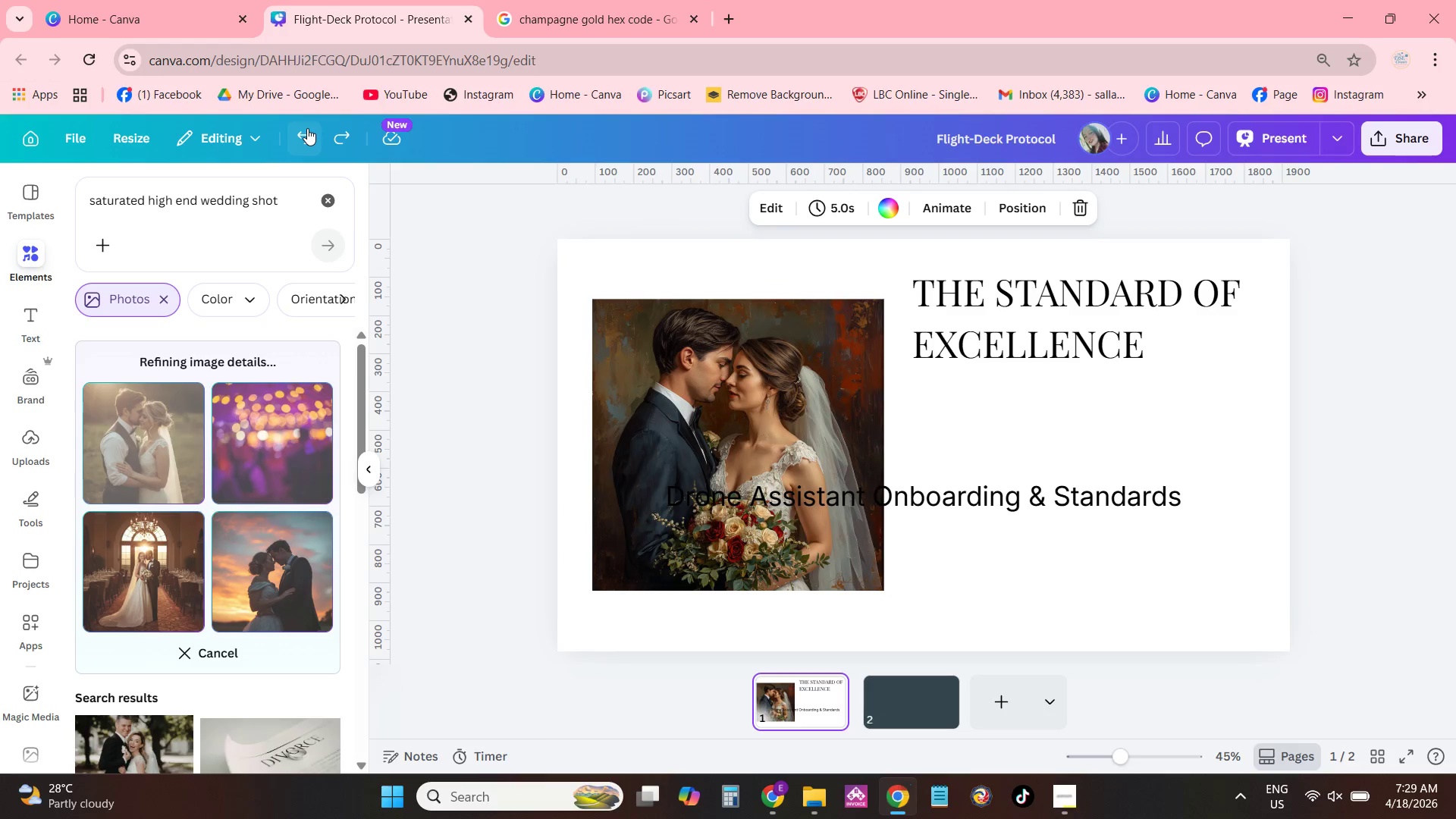 
triple_click([307, 128])
 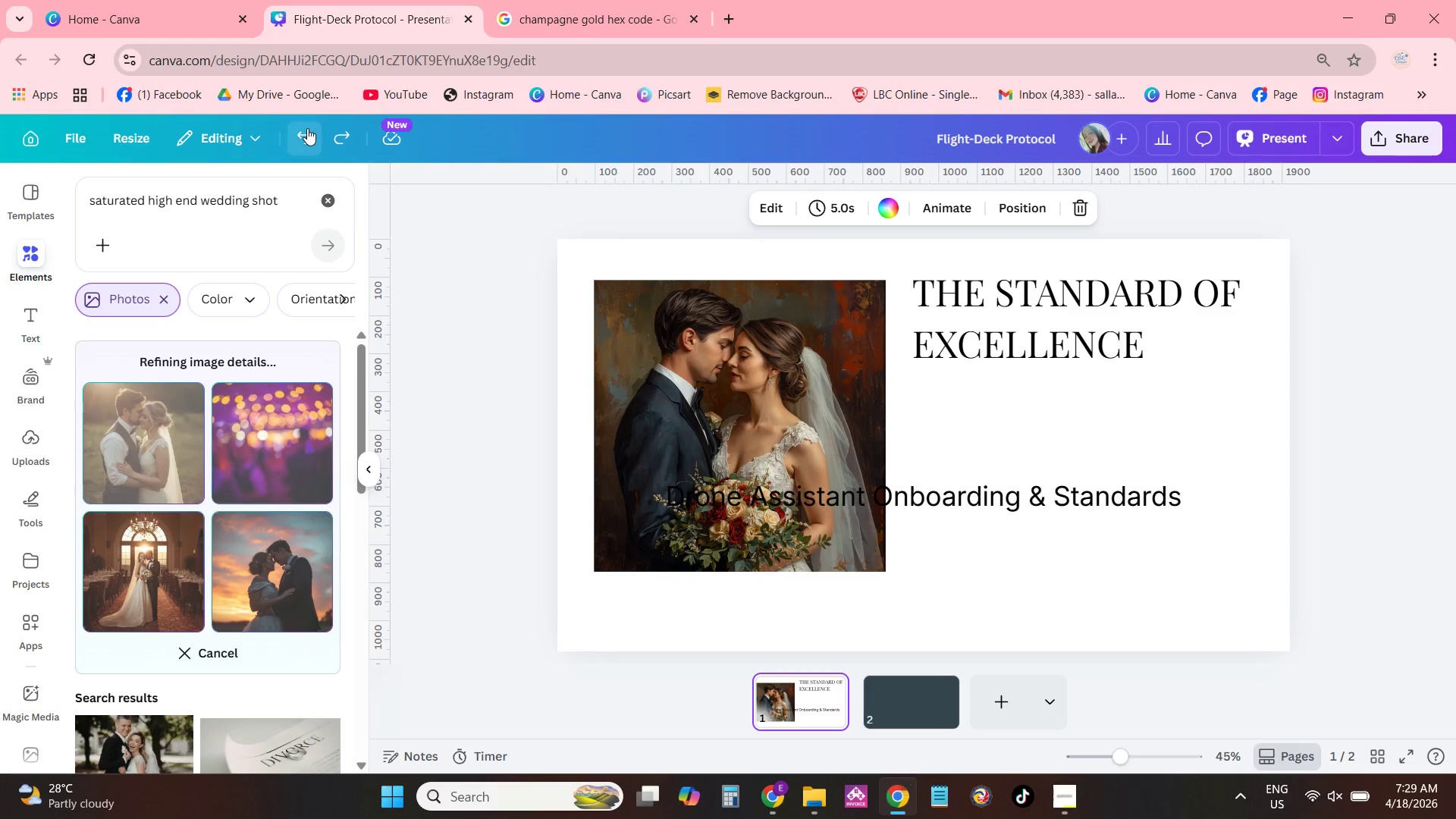 
triple_click([307, 128])
 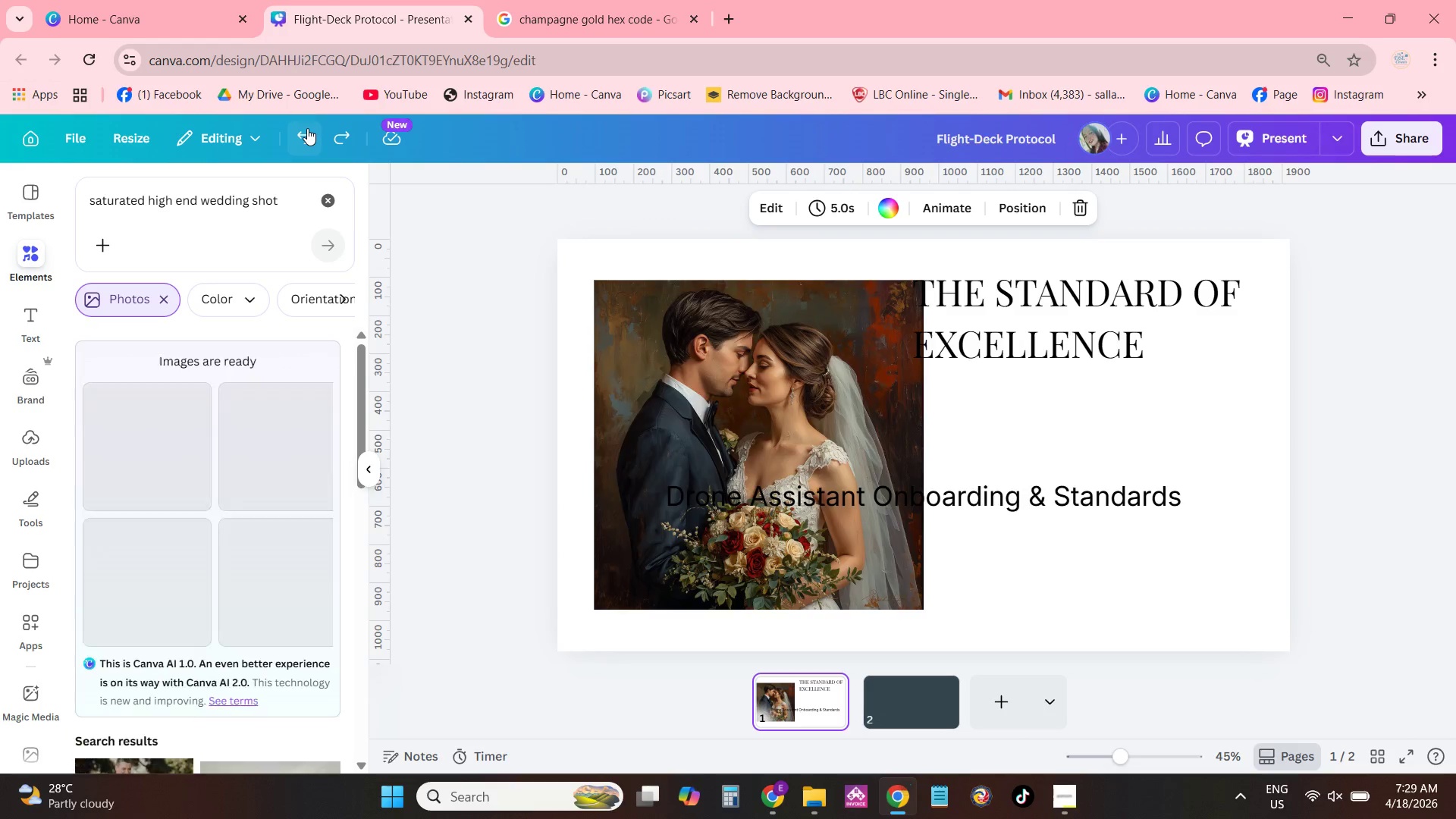 
triple_click([307, 128])
 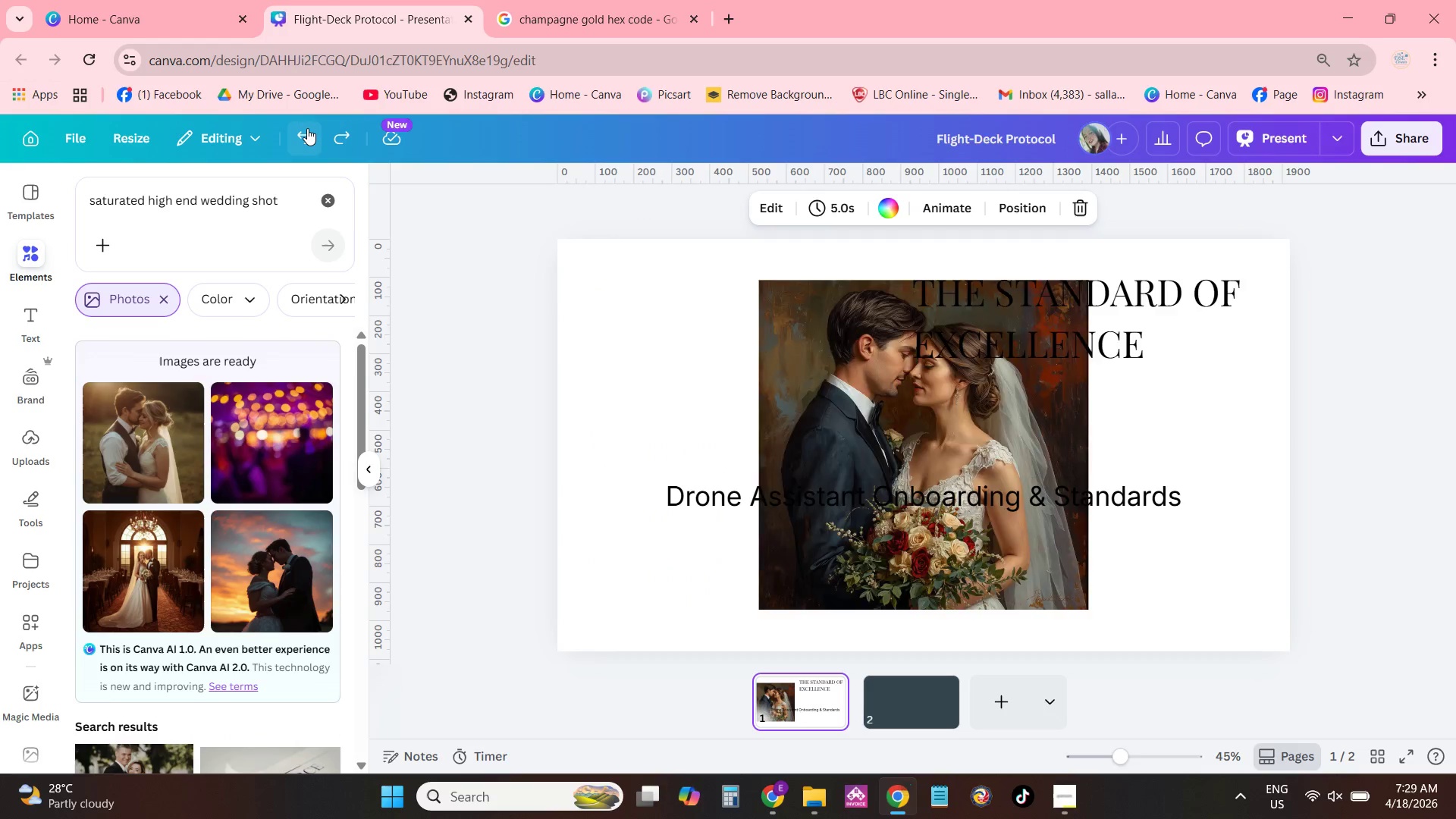 
triple_click([307, 128])
 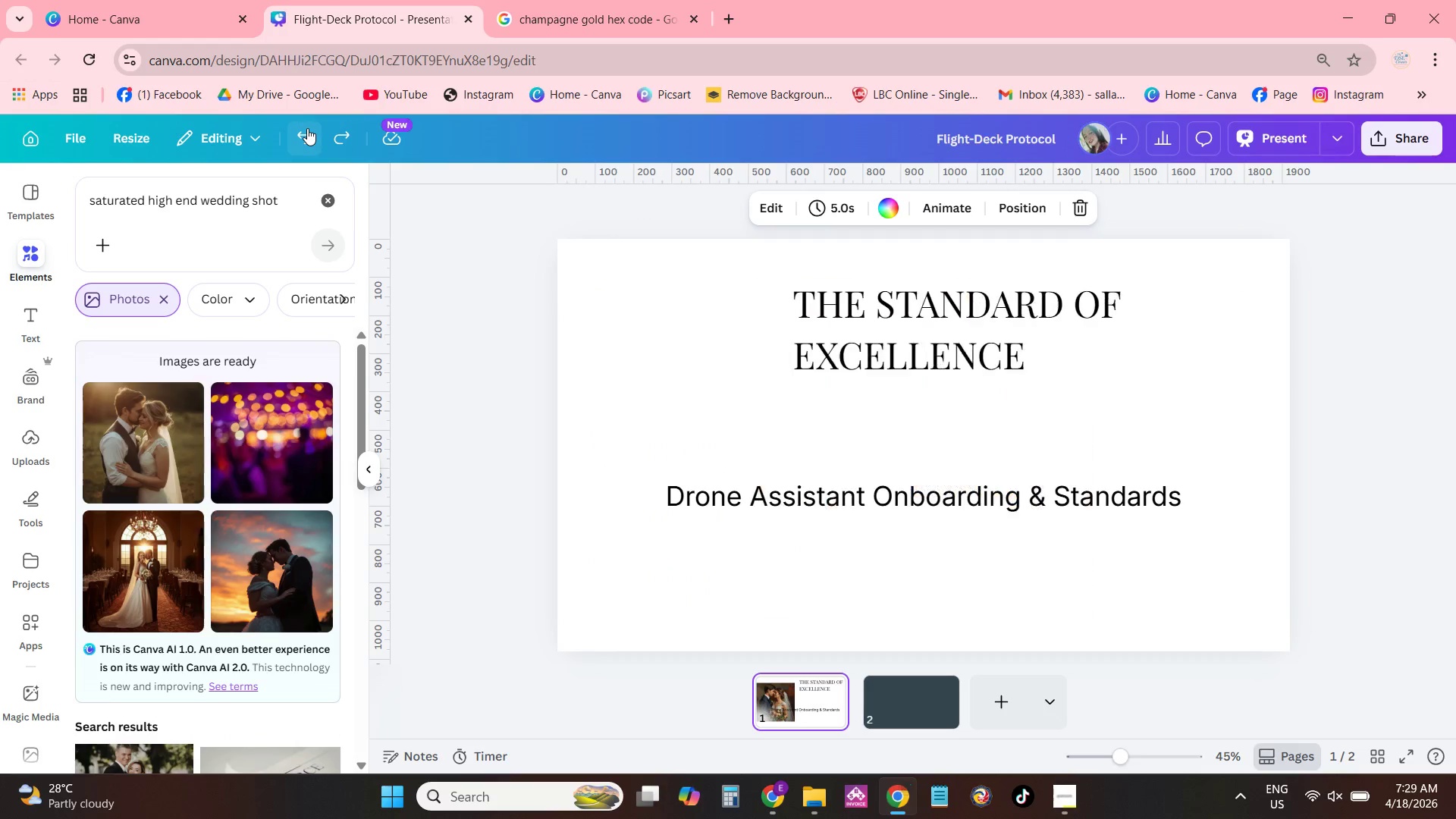 
triple_click([307, 128])
 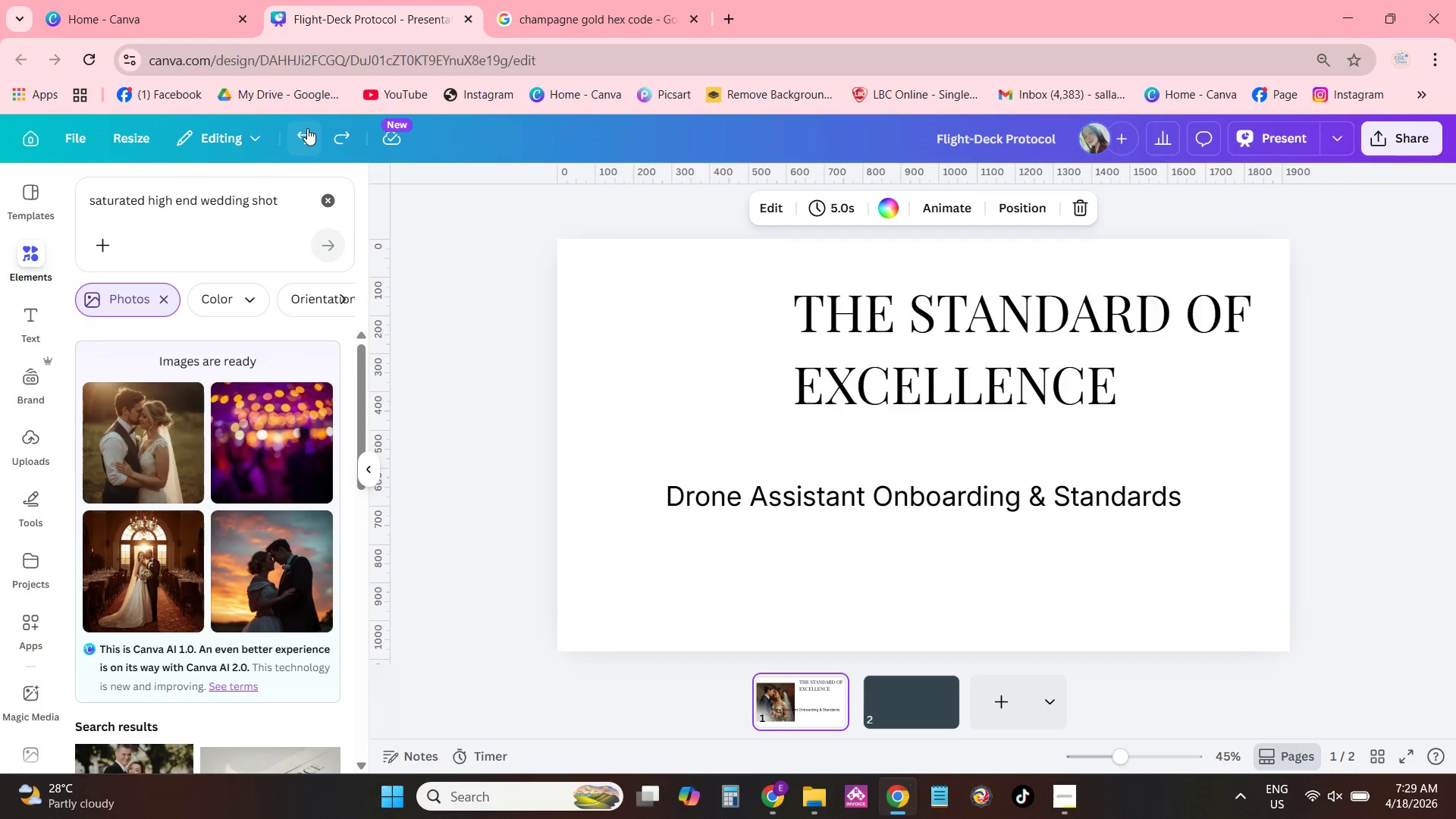 
triple_click([307, 128])
 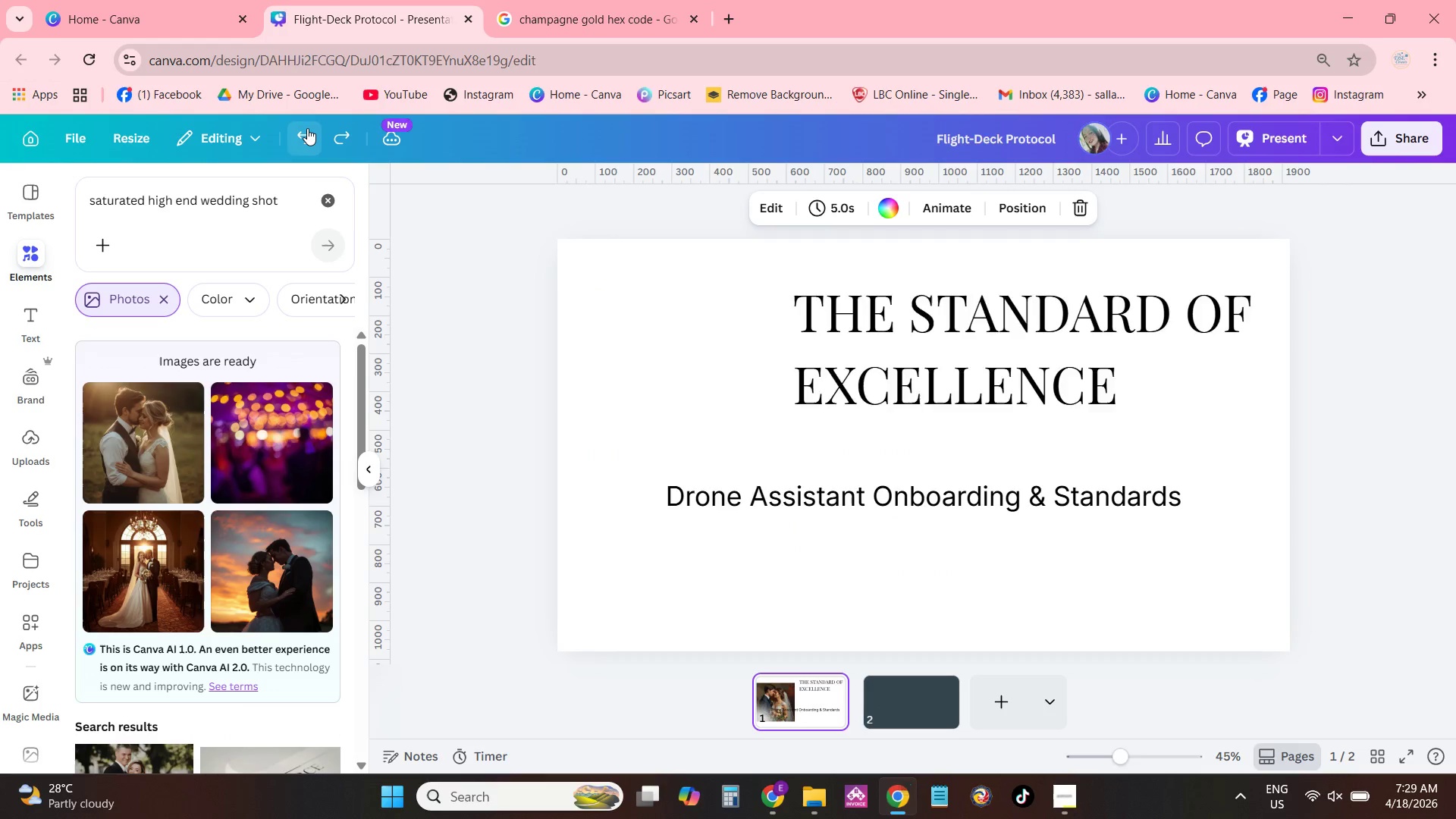 
triple_click([307, 128])
 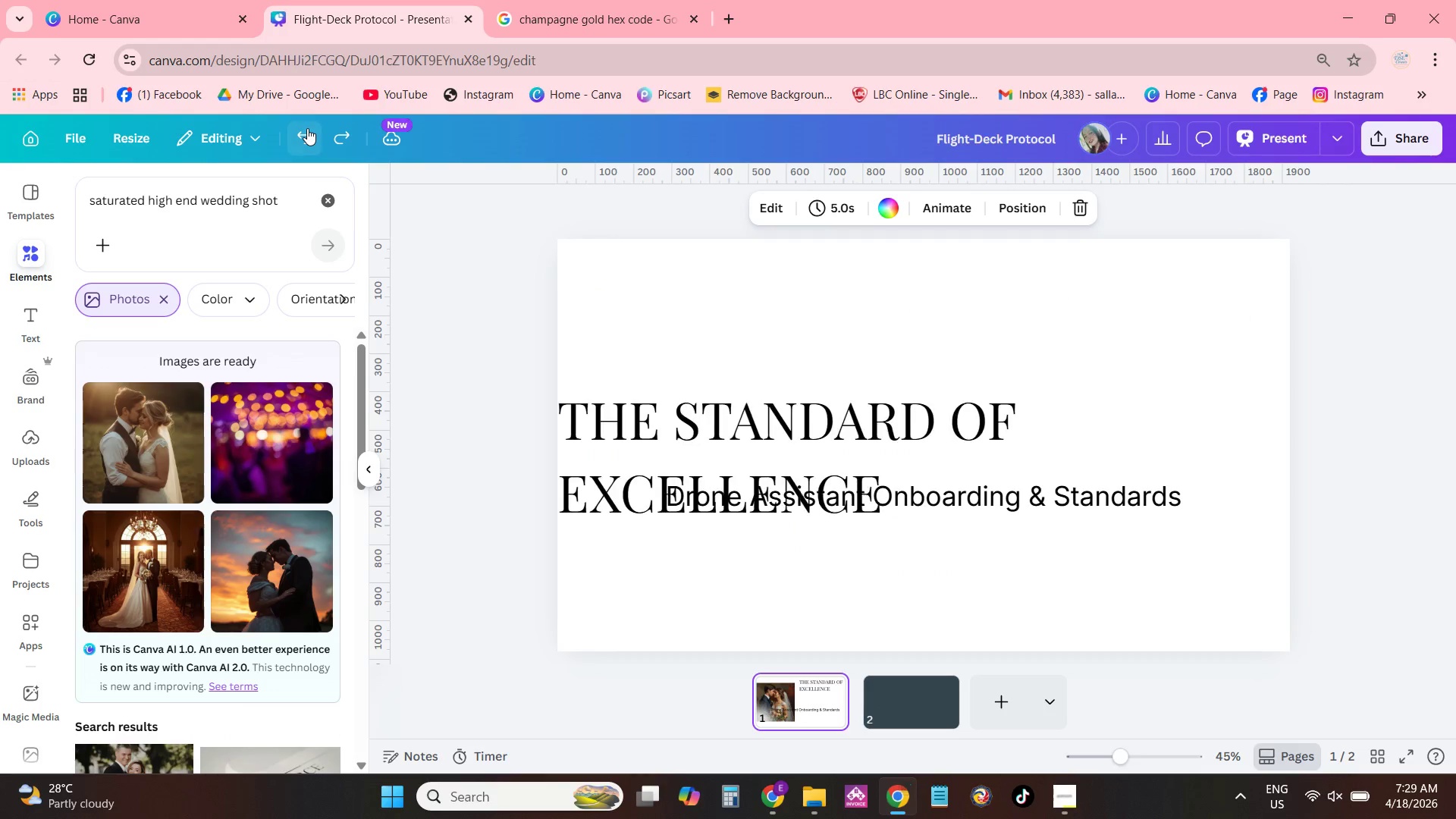 
triple_click([307, 128])
 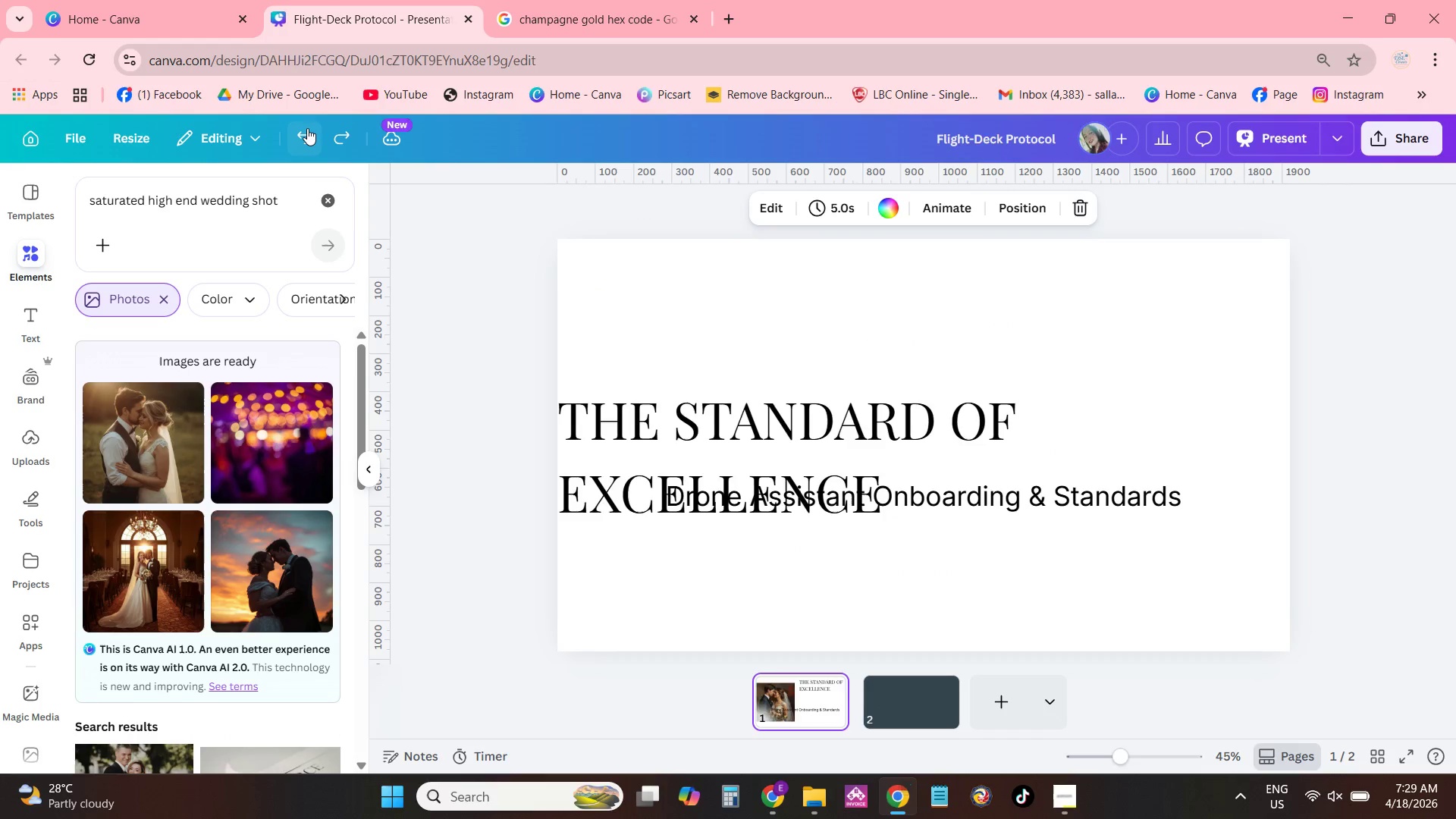 
triple_click([307, 128])
 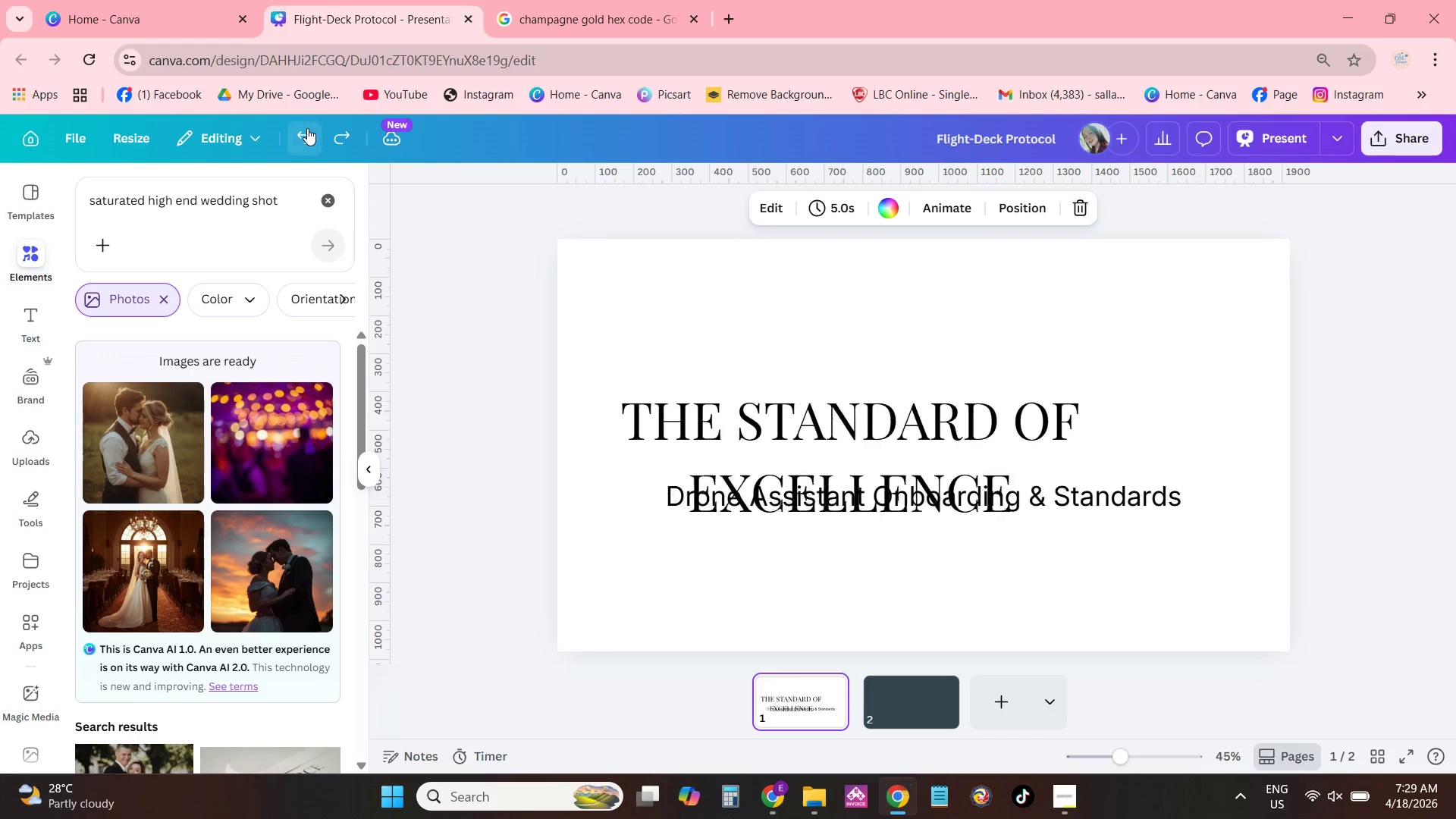 
triple_click([307, 128])
 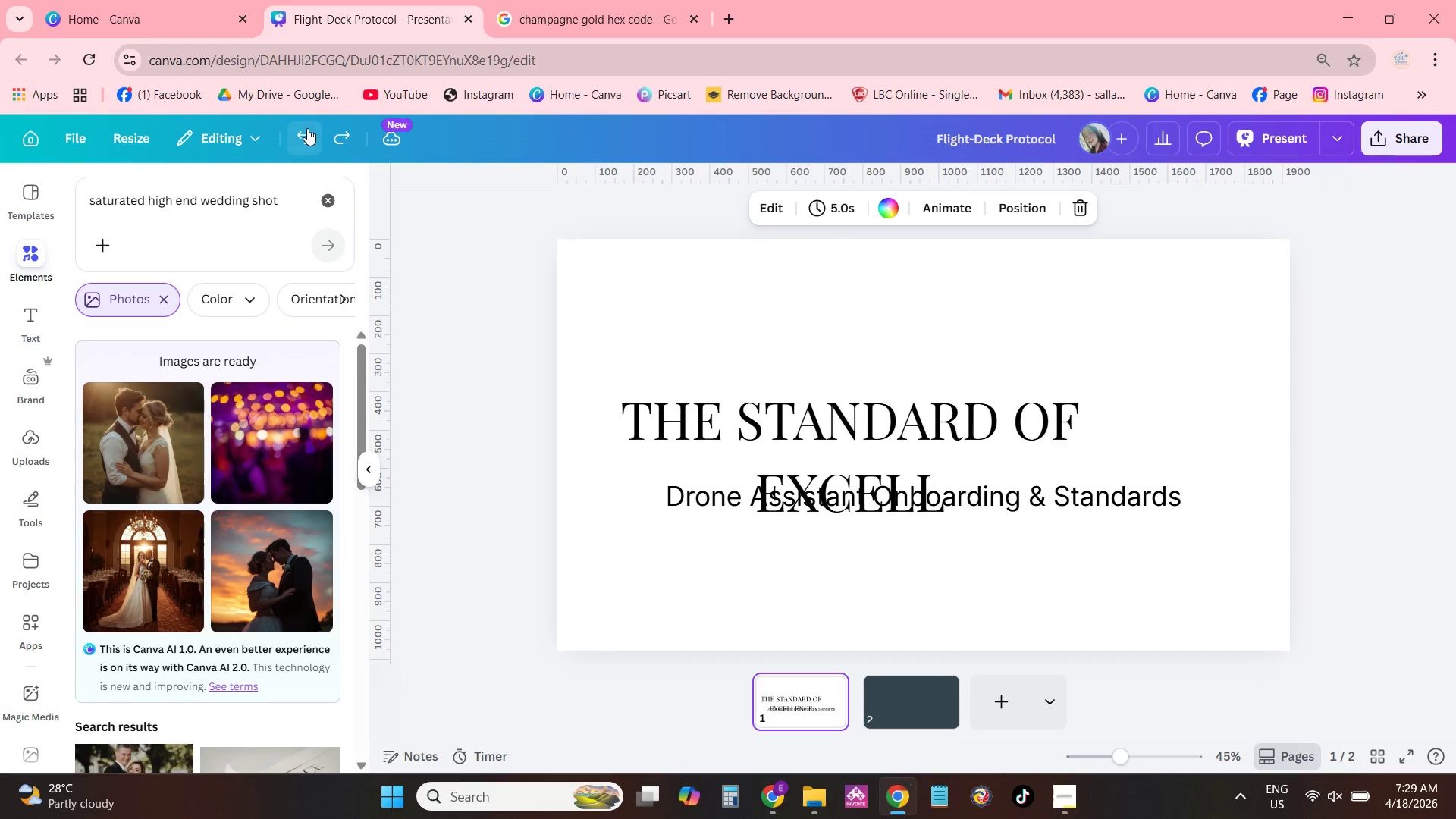 
triple_click([307, 128])
 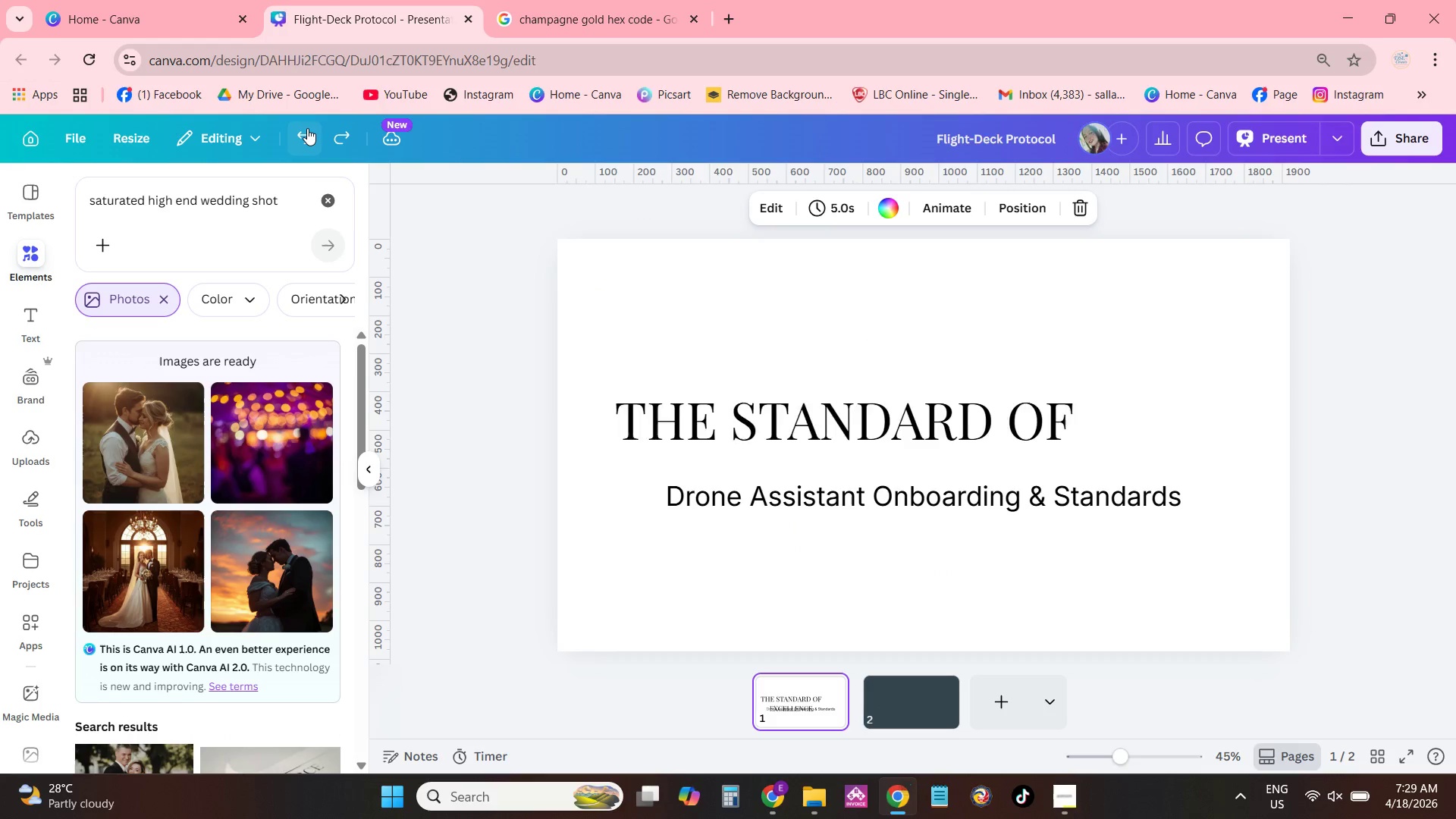 
triple_click([307, 128])
 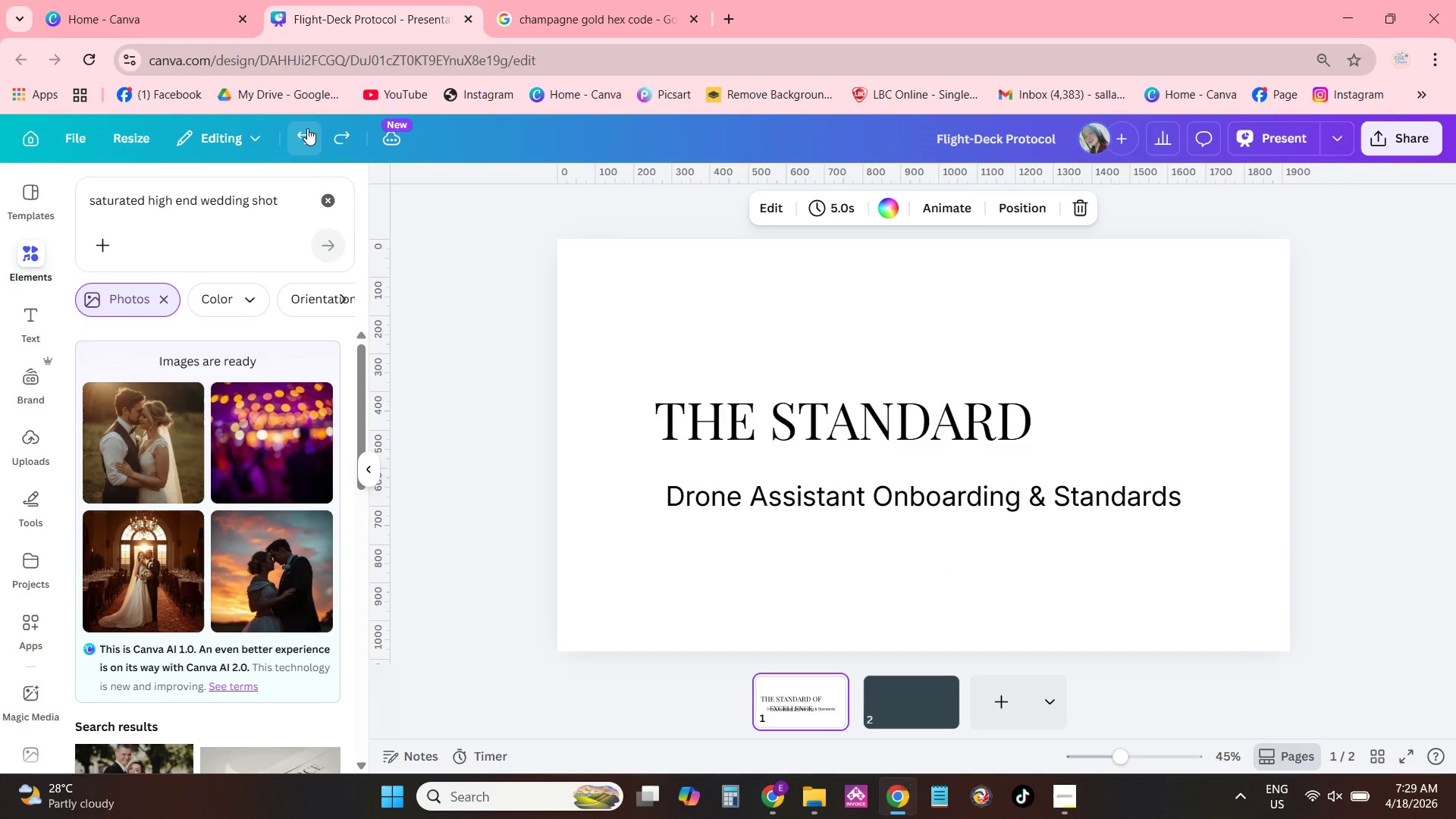 
triple_click([307, 128])
 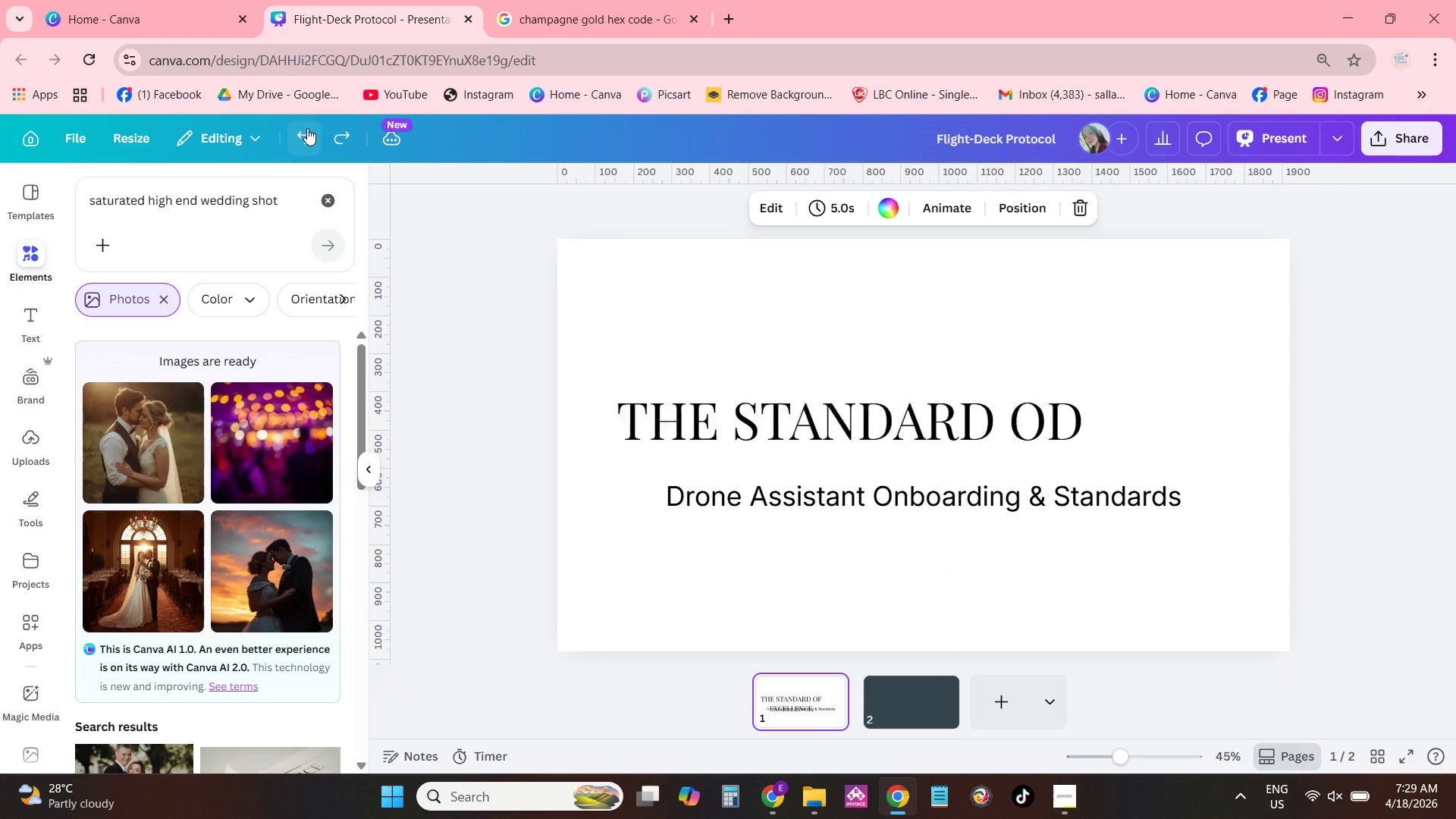 
triple_click([307, 128])
 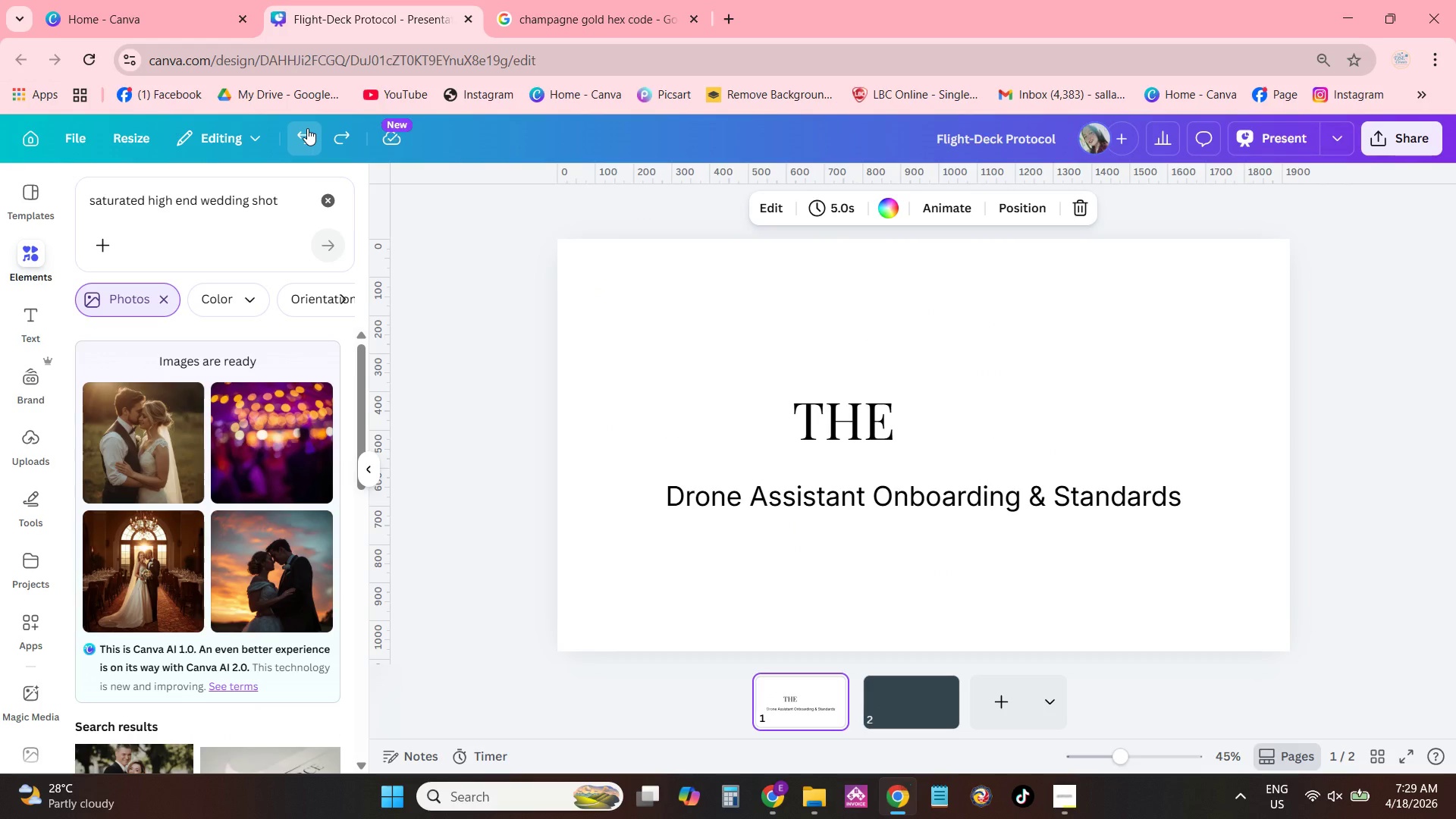 
triple_click([307, 128])
 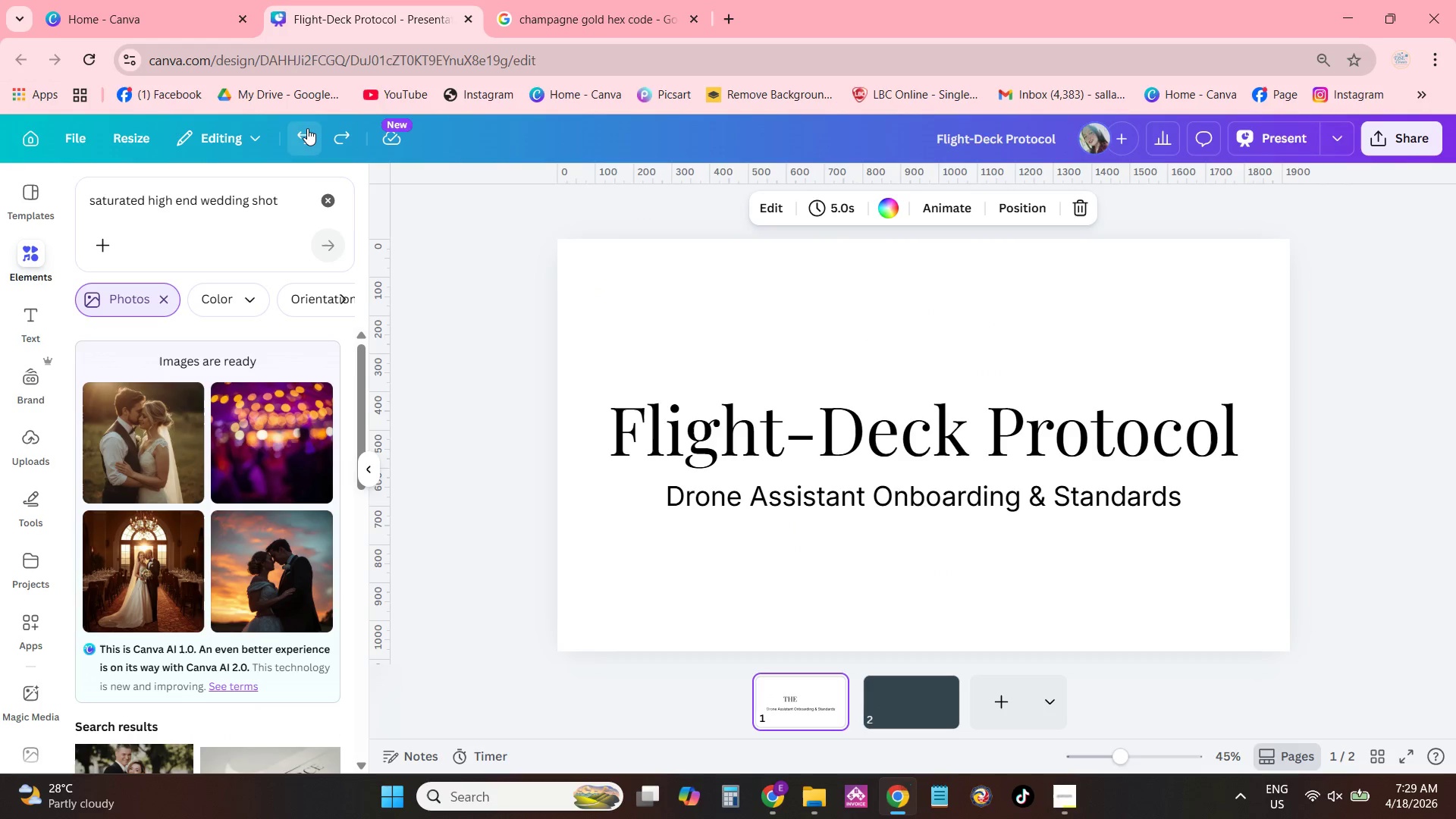 
double_click([307, 128])
 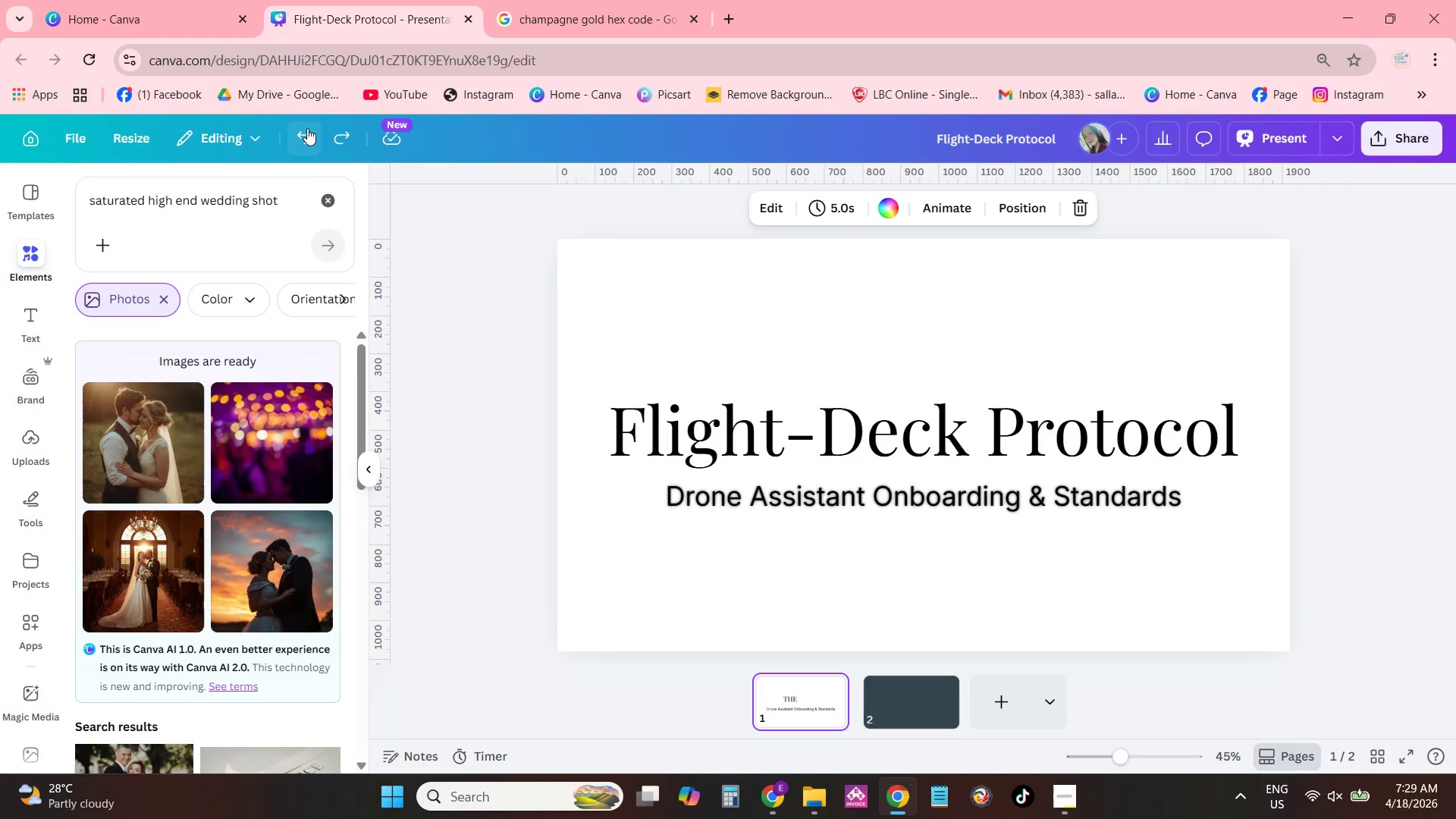 
triple_click([307, 128])
 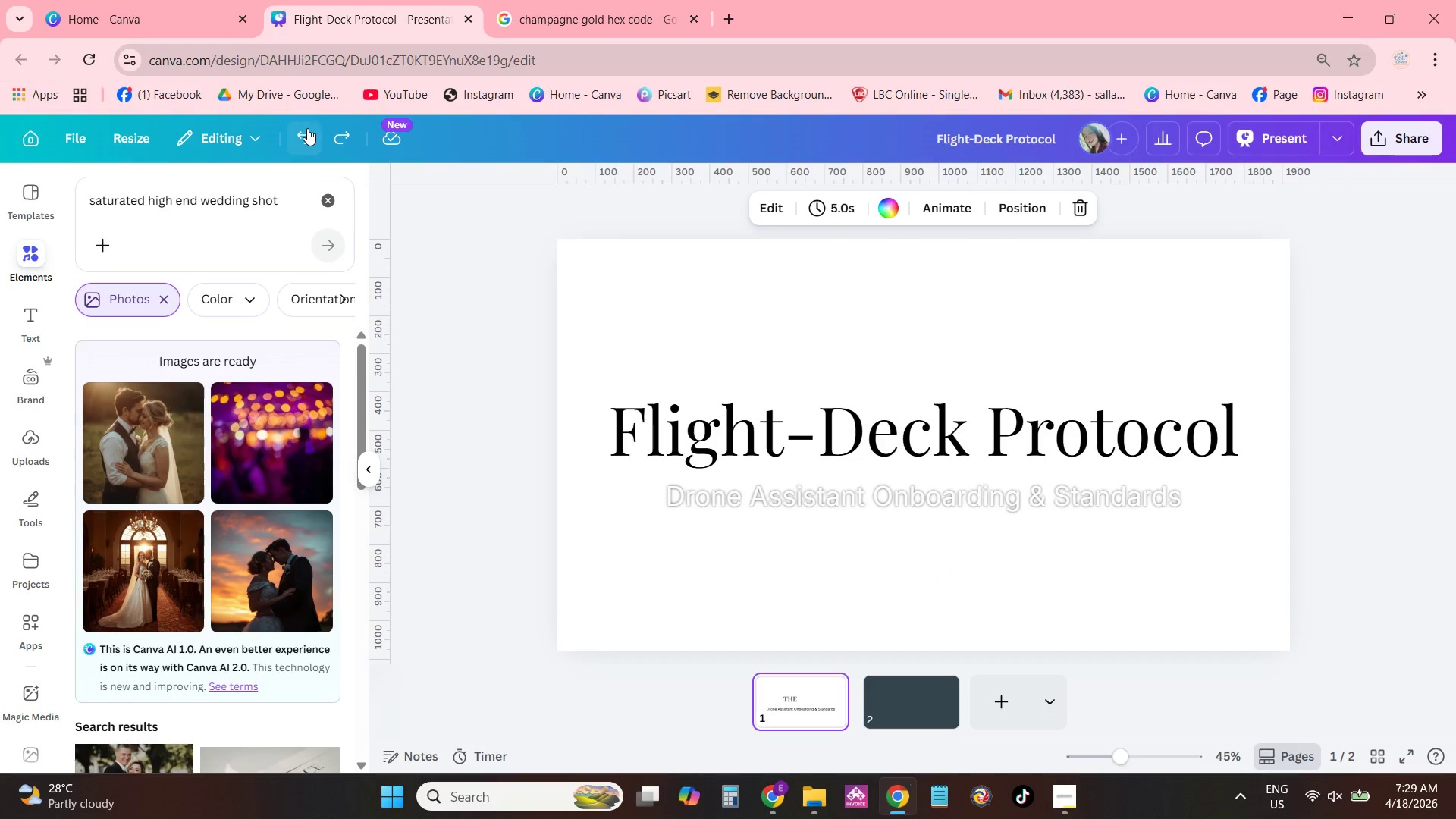 
triple_click([307, 128])
 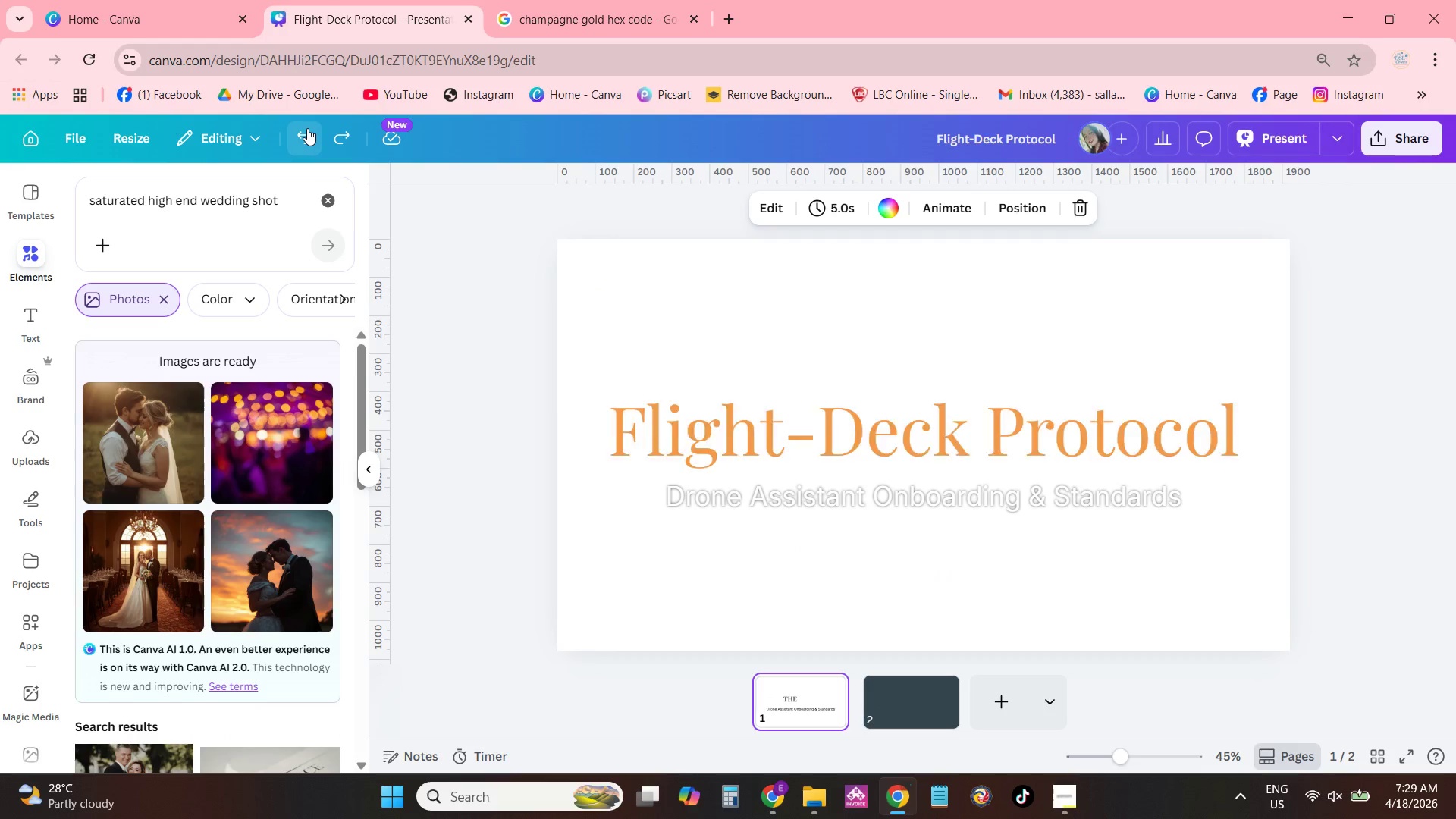 
triple_click([307, 128])
 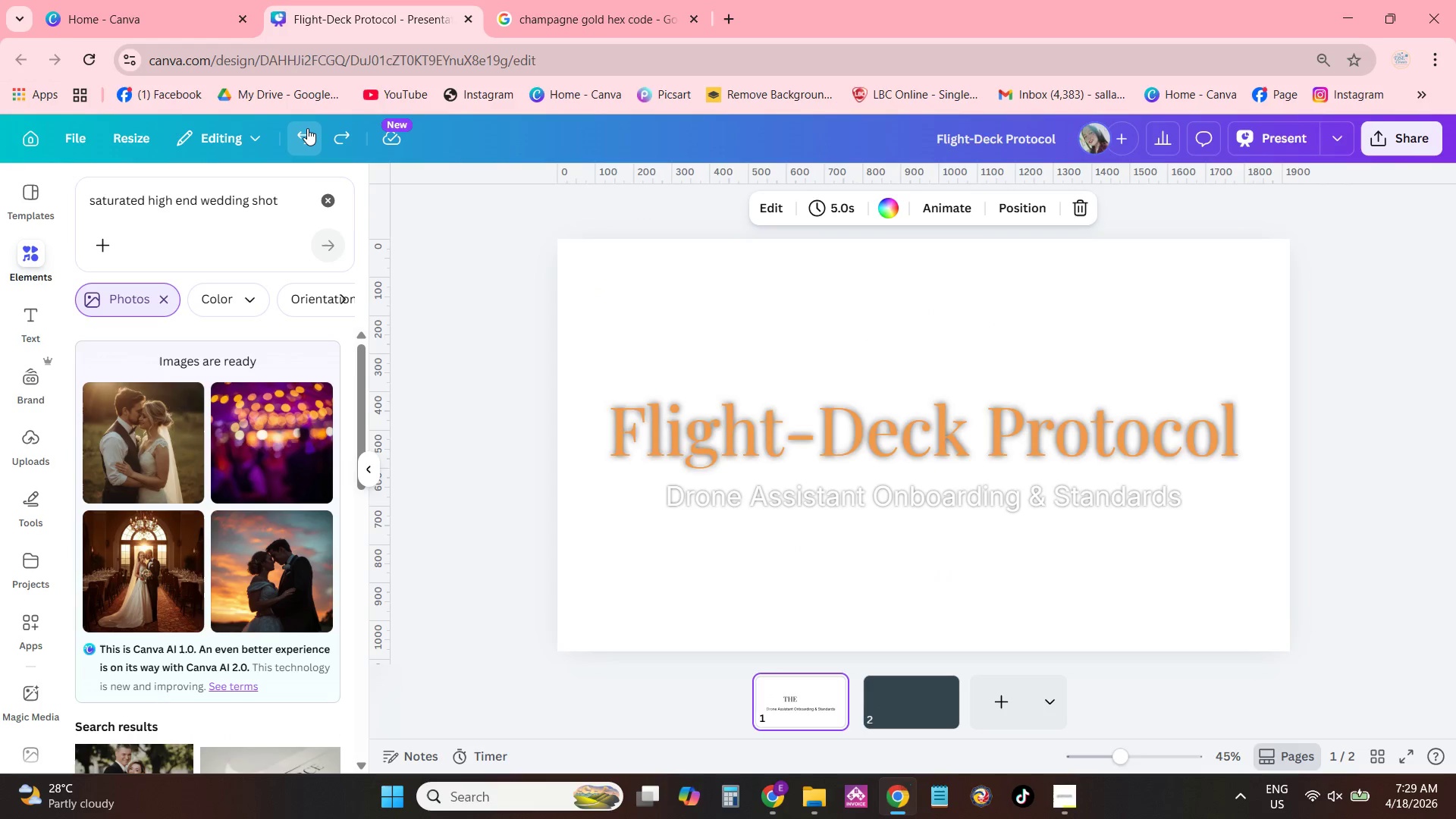 
triple_click([307, 128])
 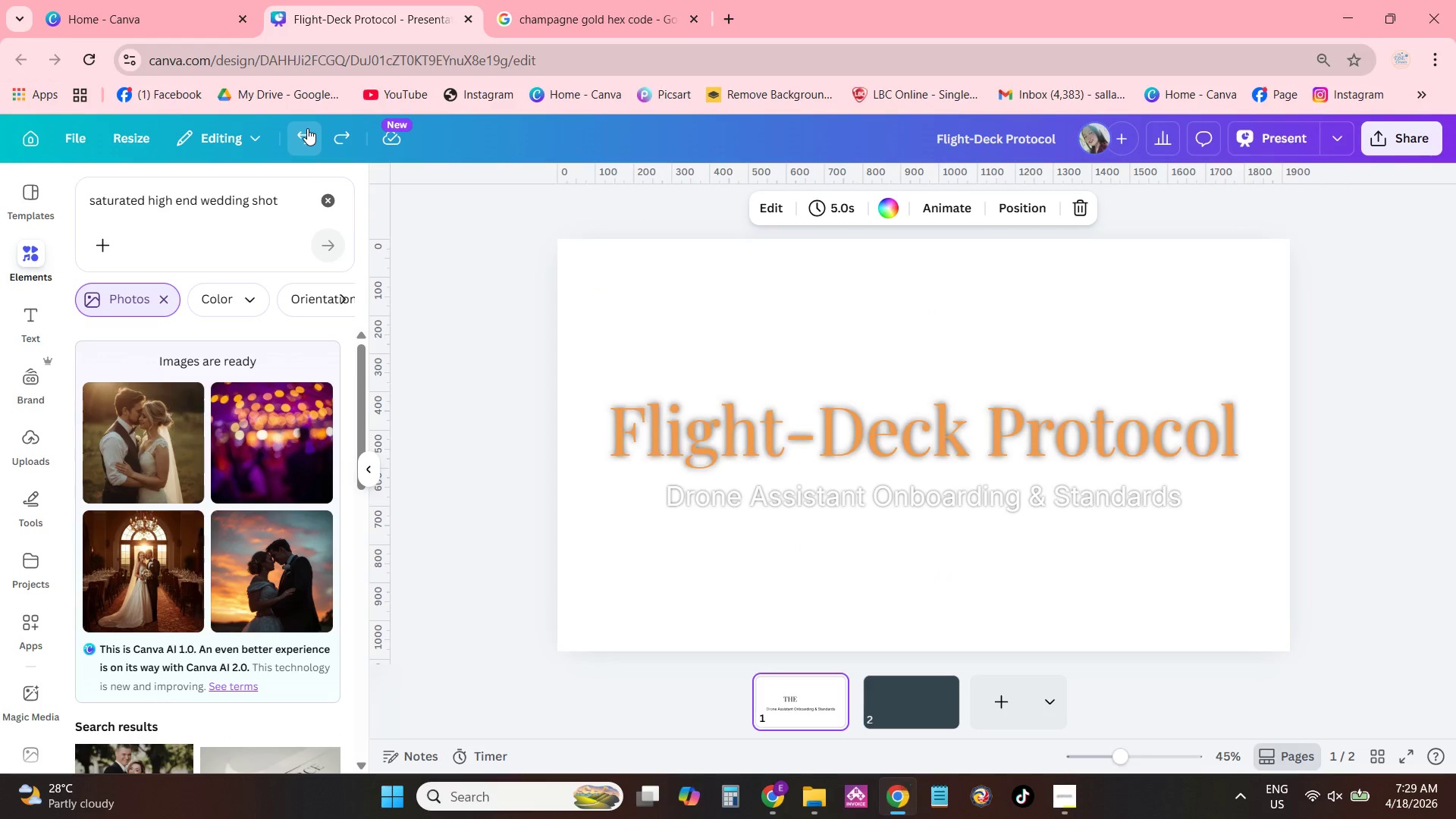 
triple_click([307, 128])
 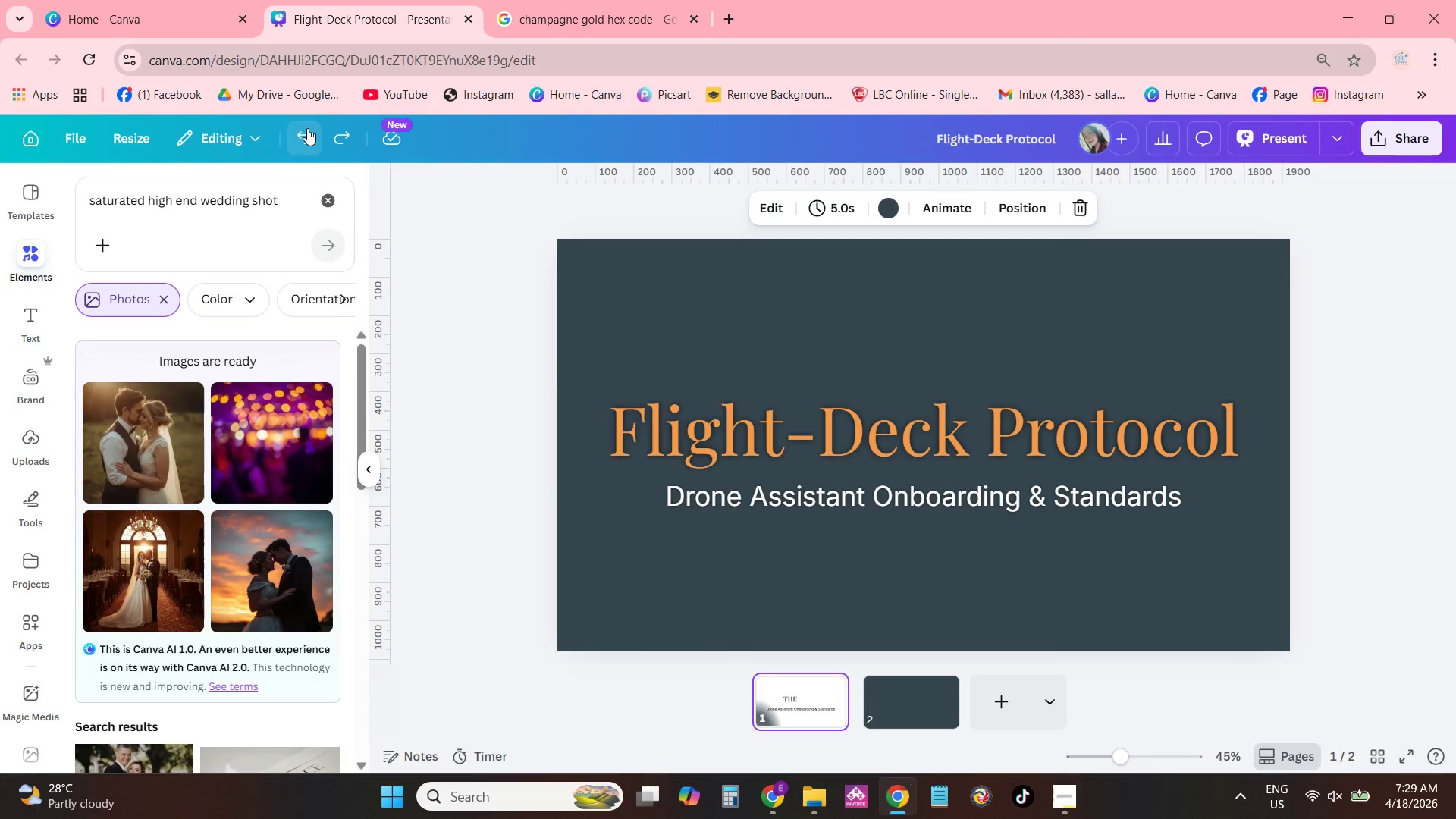 
triple_click([307, 128])
 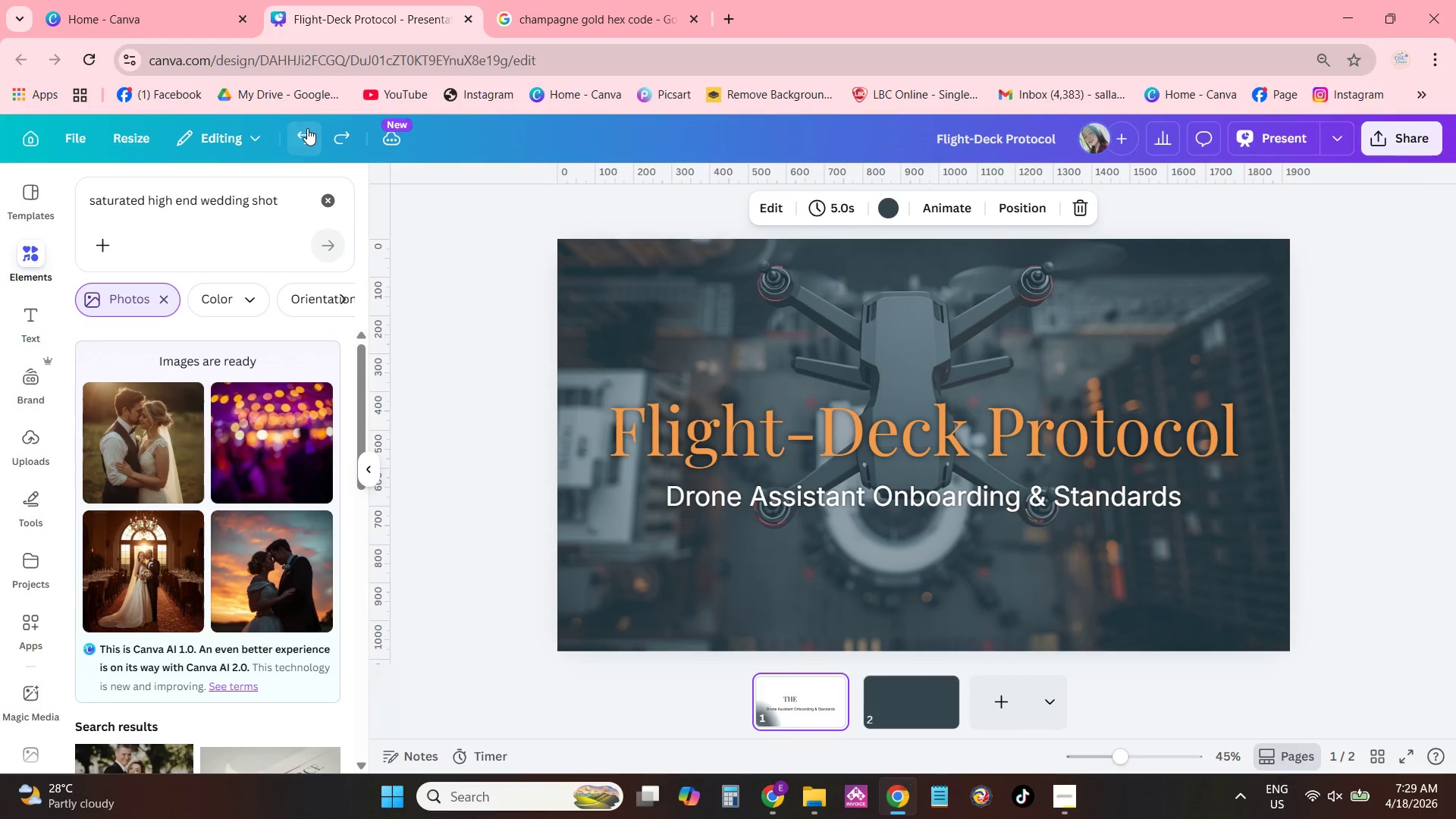 
triple_click([307, 128])
 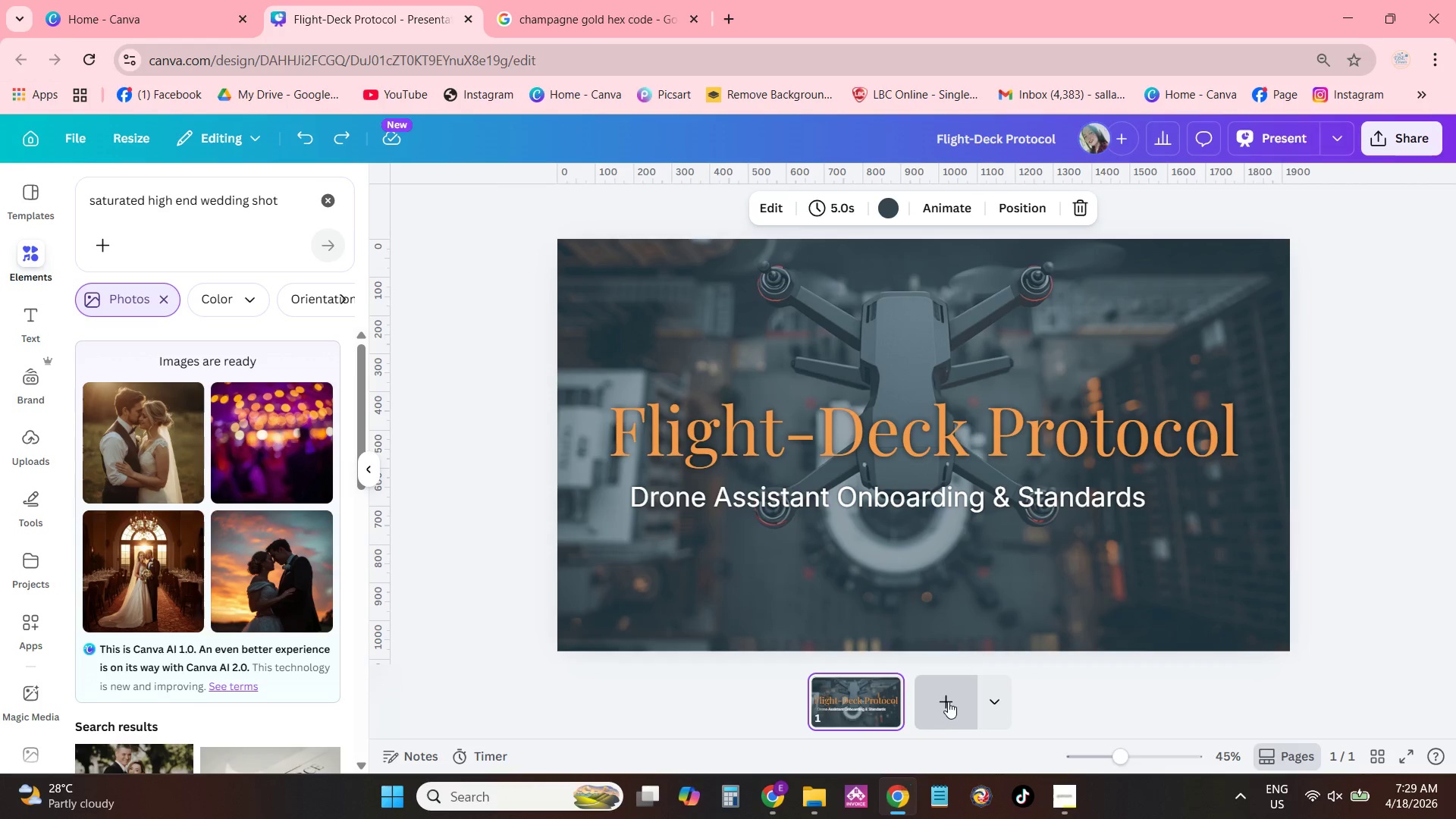 
left_click([1000, 541])
 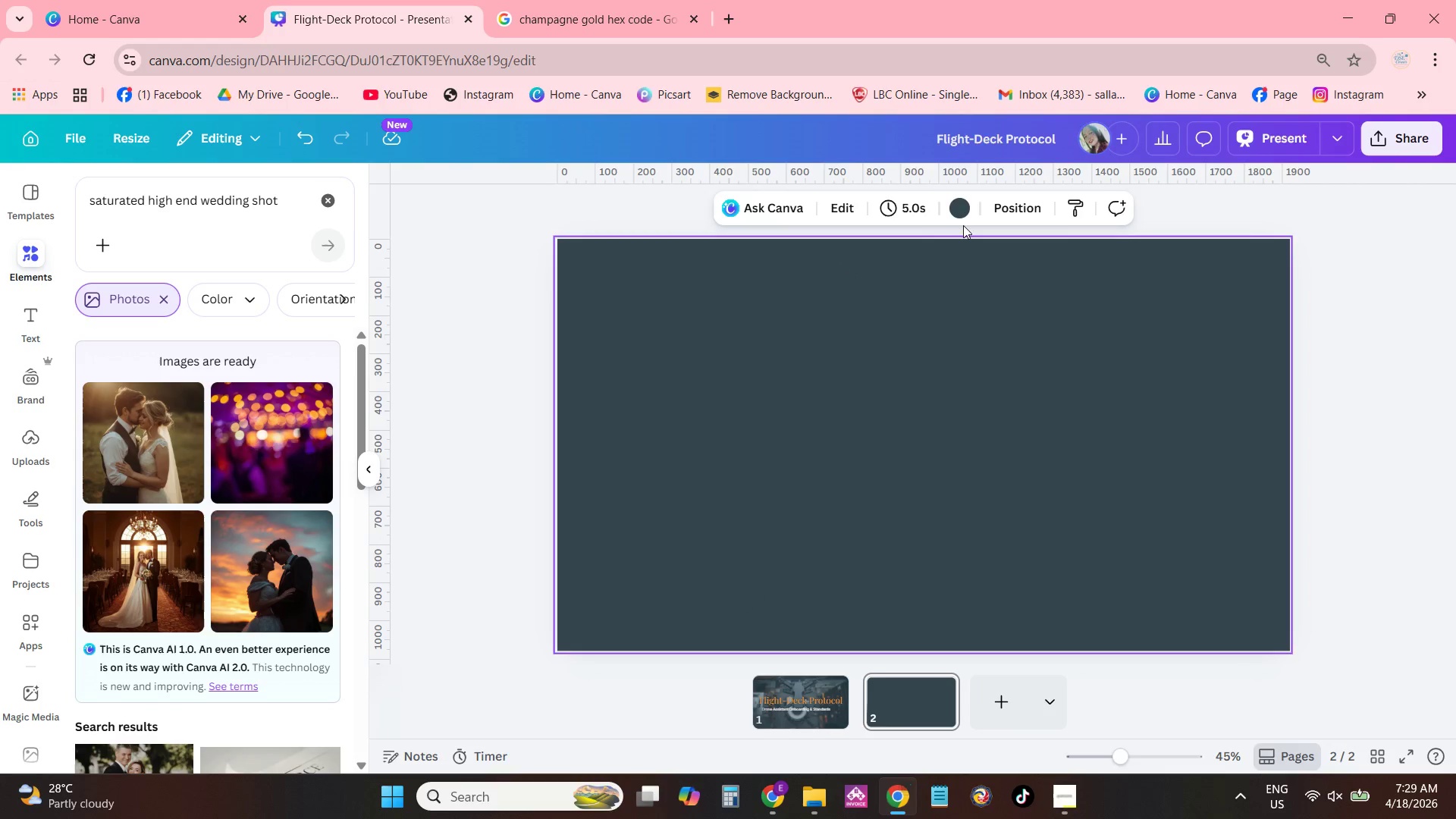 
left_click([959, 220])
 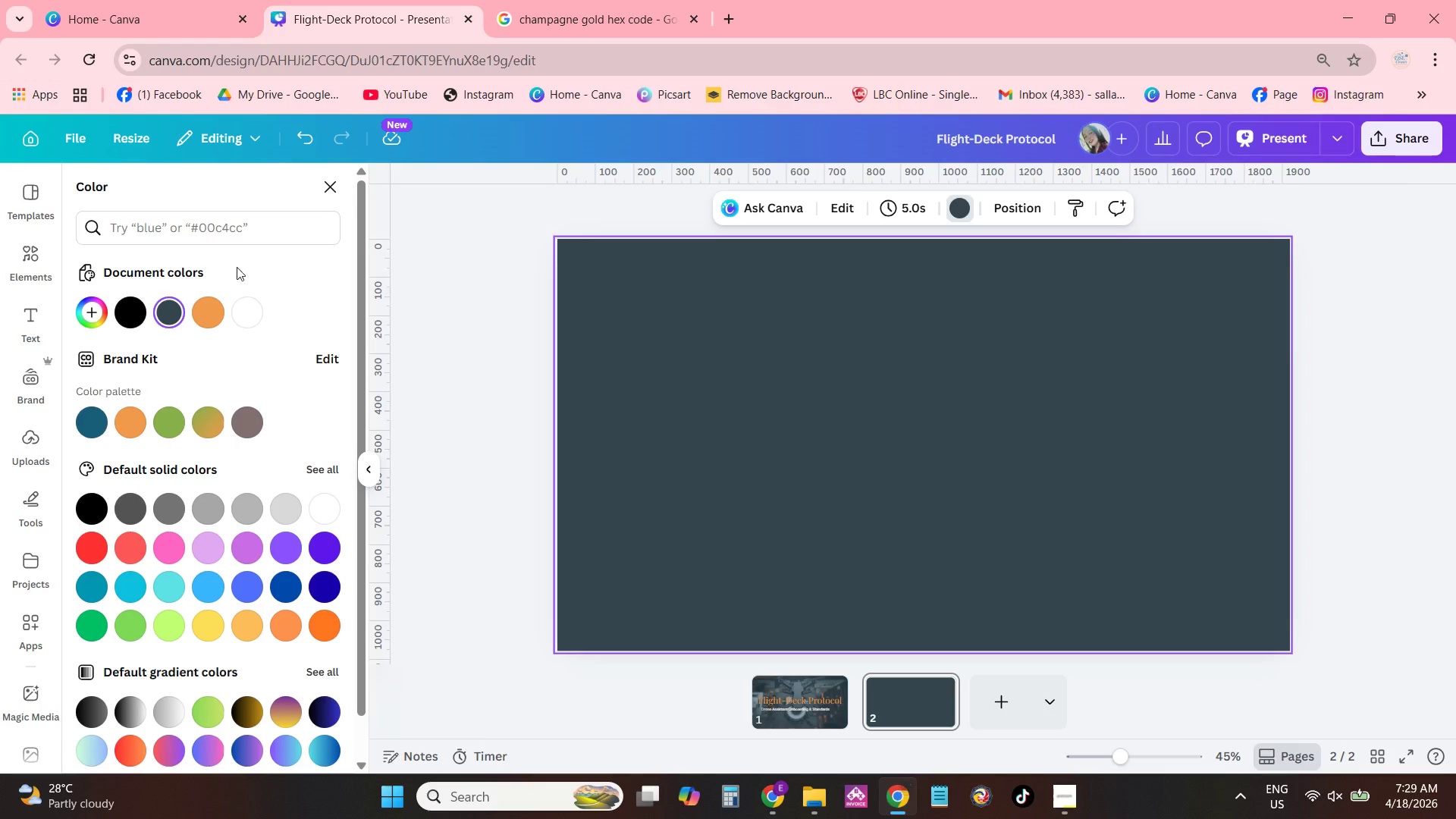 
left_click([236, 300])
 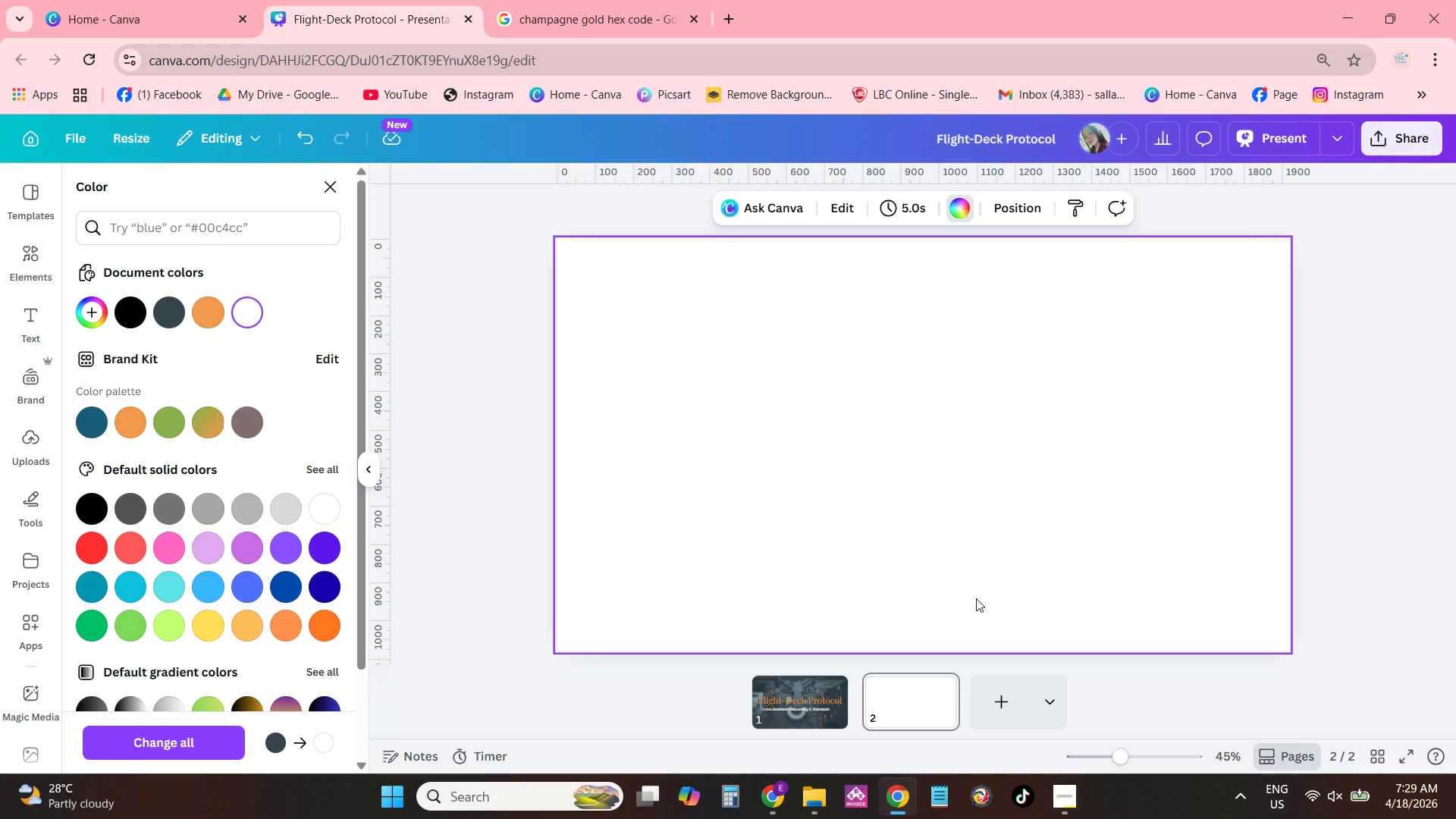 
left_click([974, 582])
 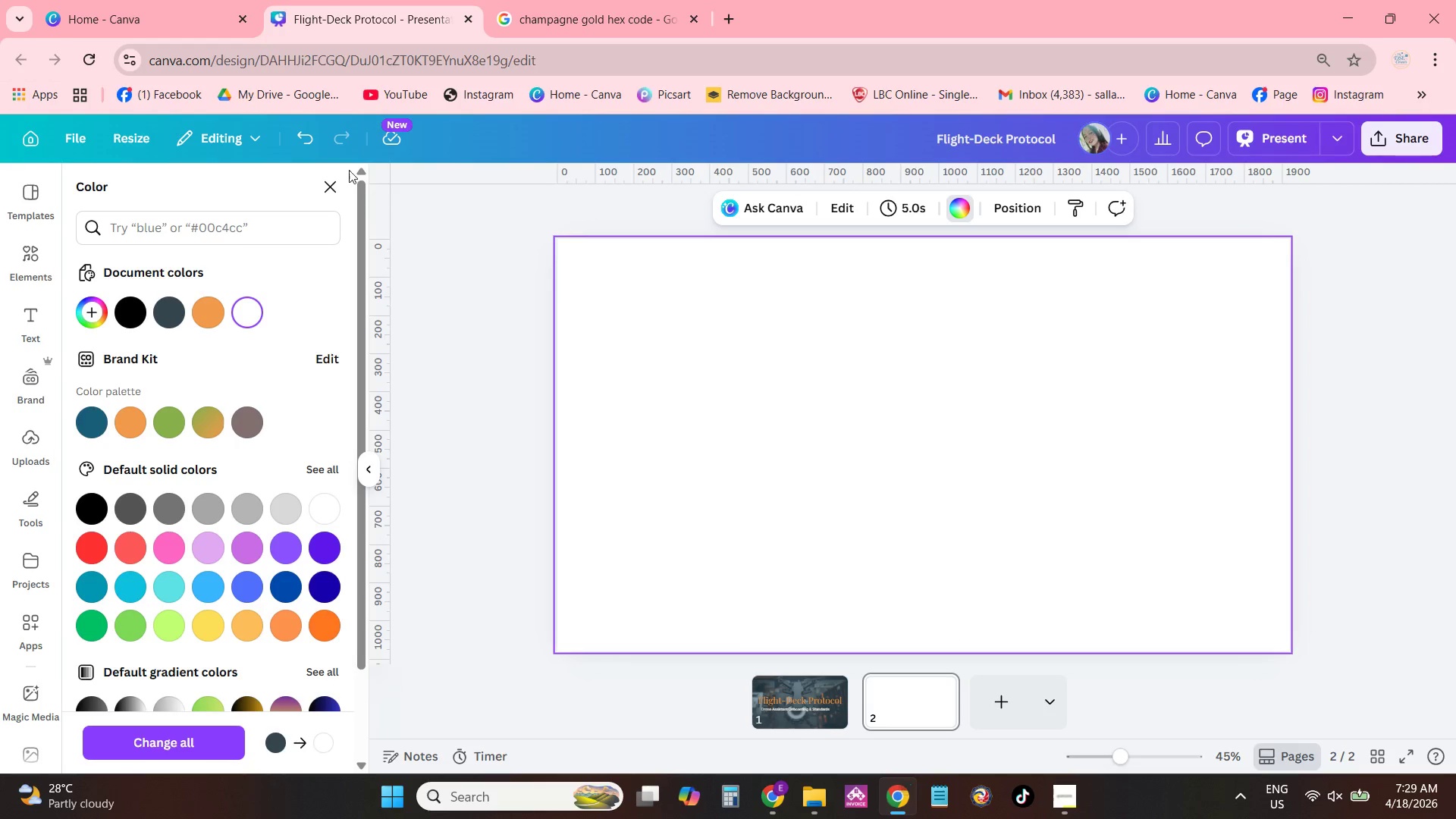 
left_click([332, 173])
 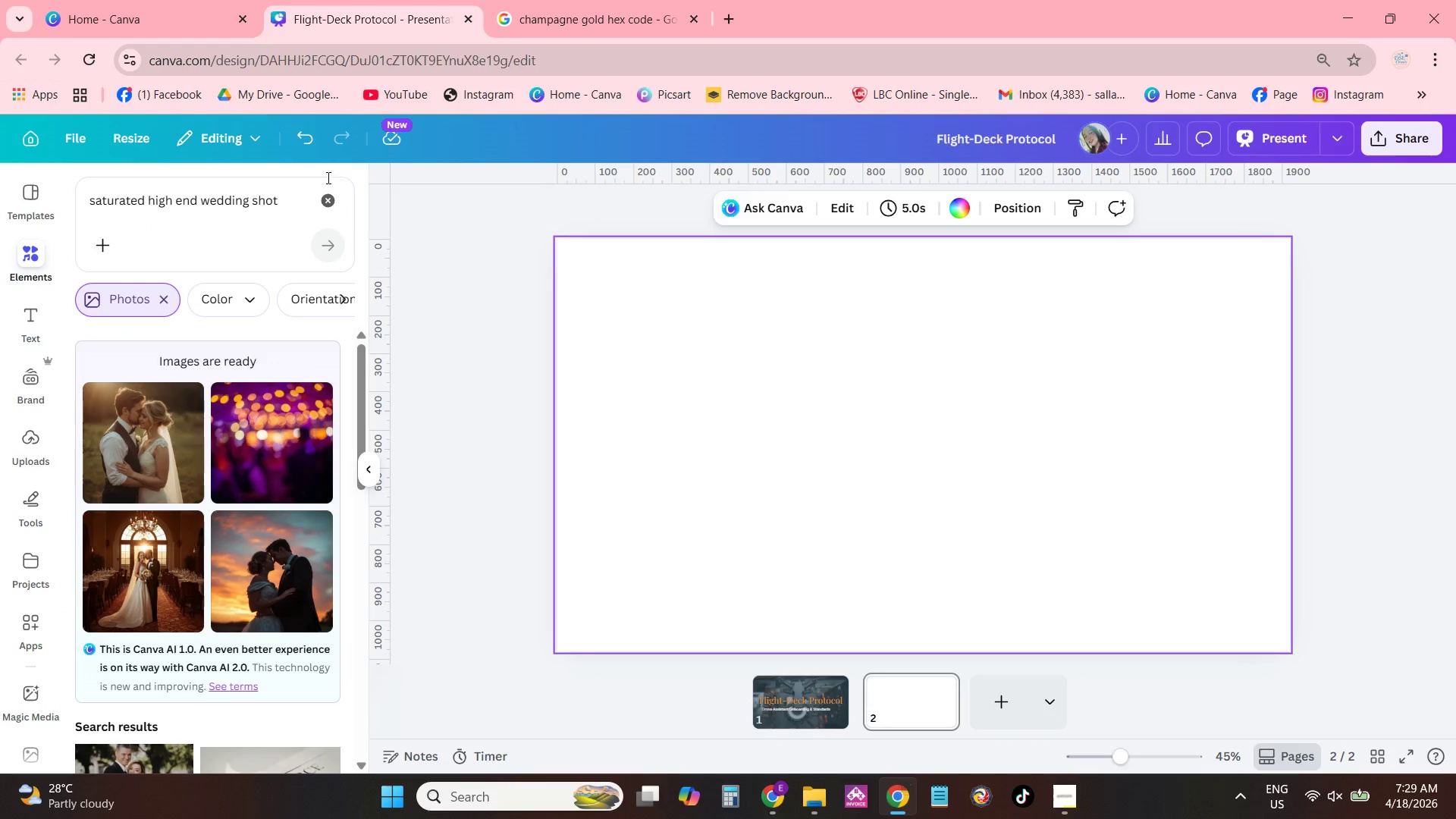 
mouse_move([149, 409])
 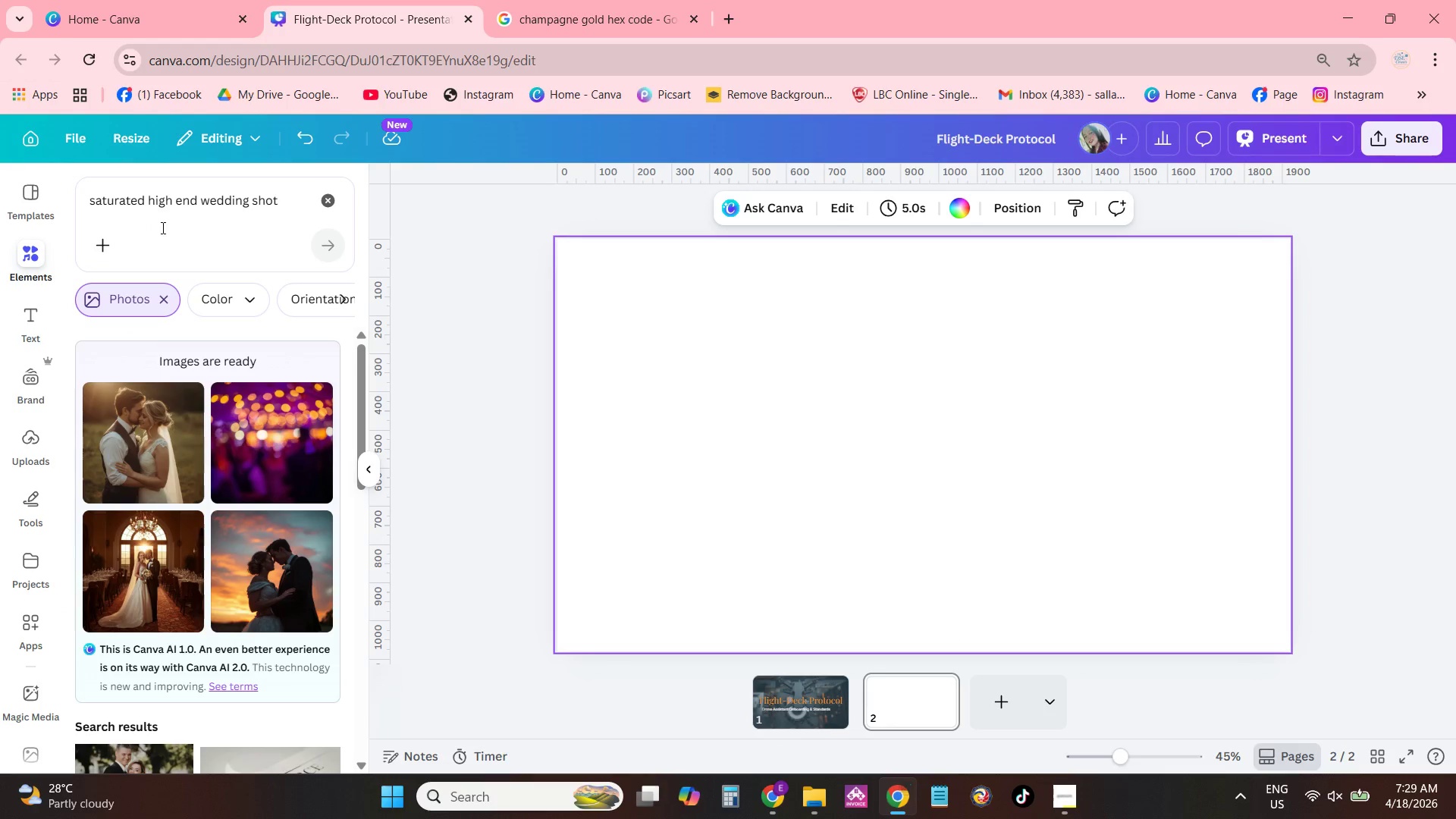 
left_click([334, 198])
 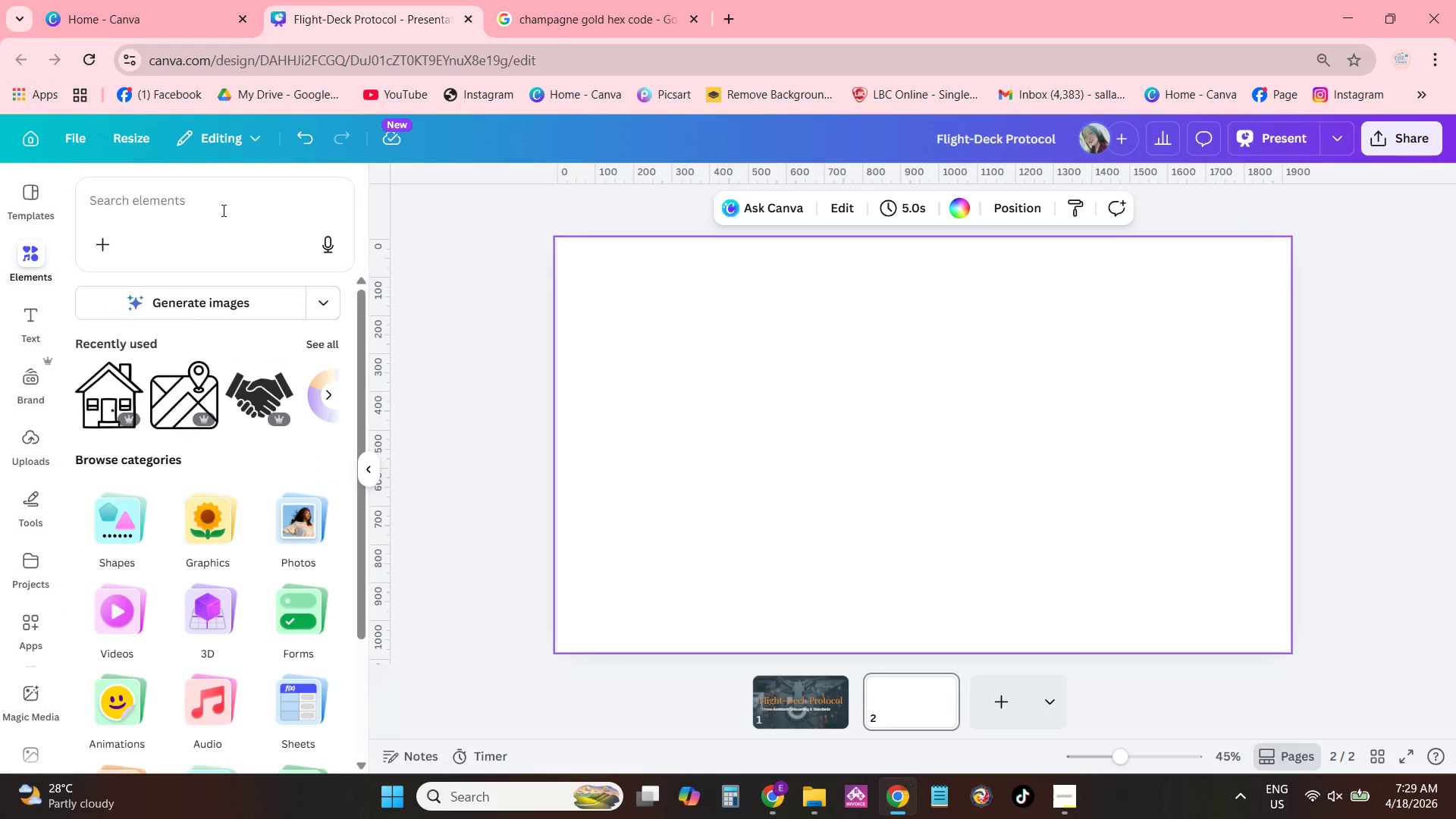 
left_click([222, 210])
 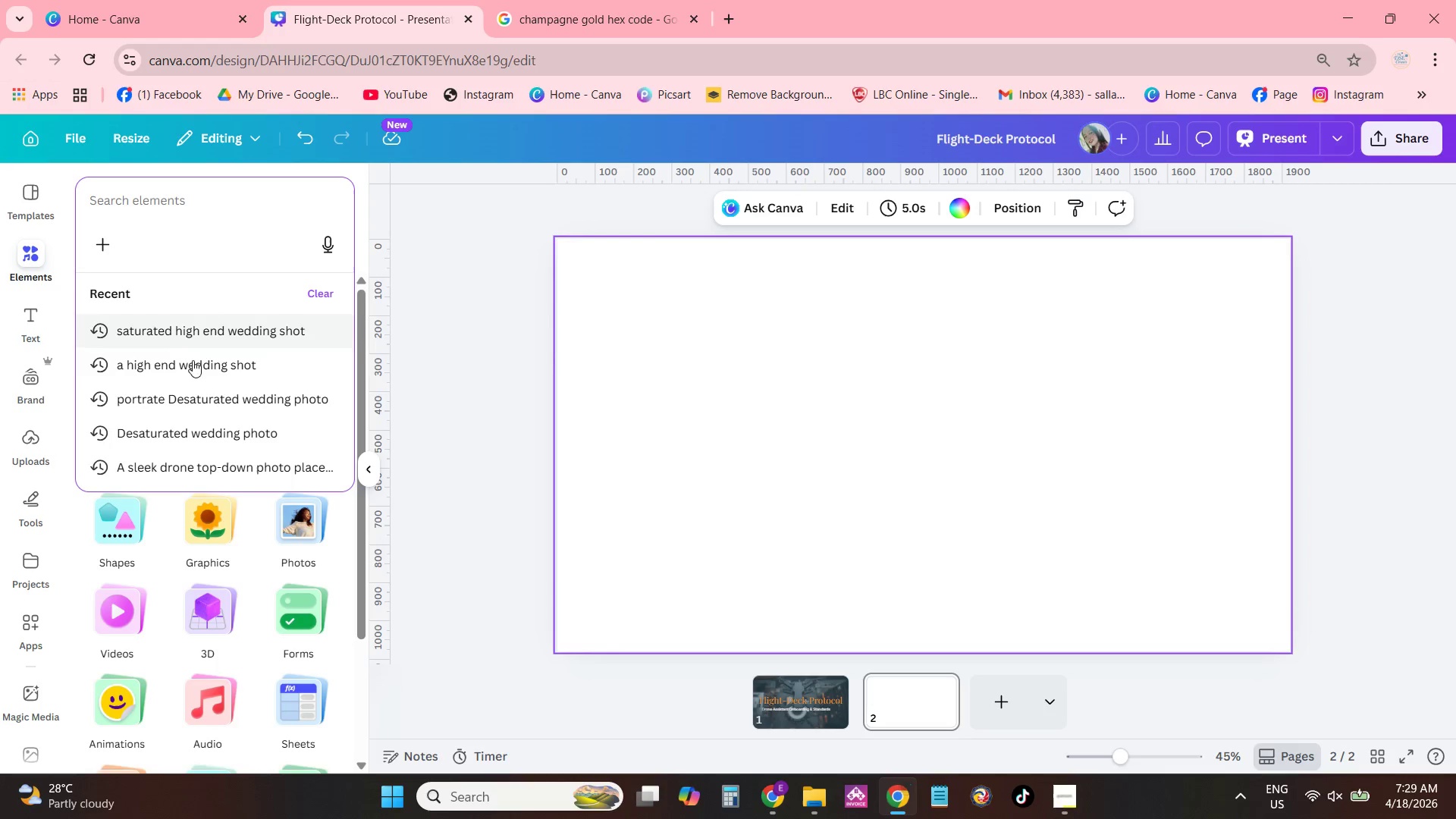 
left_click([193, 363])
 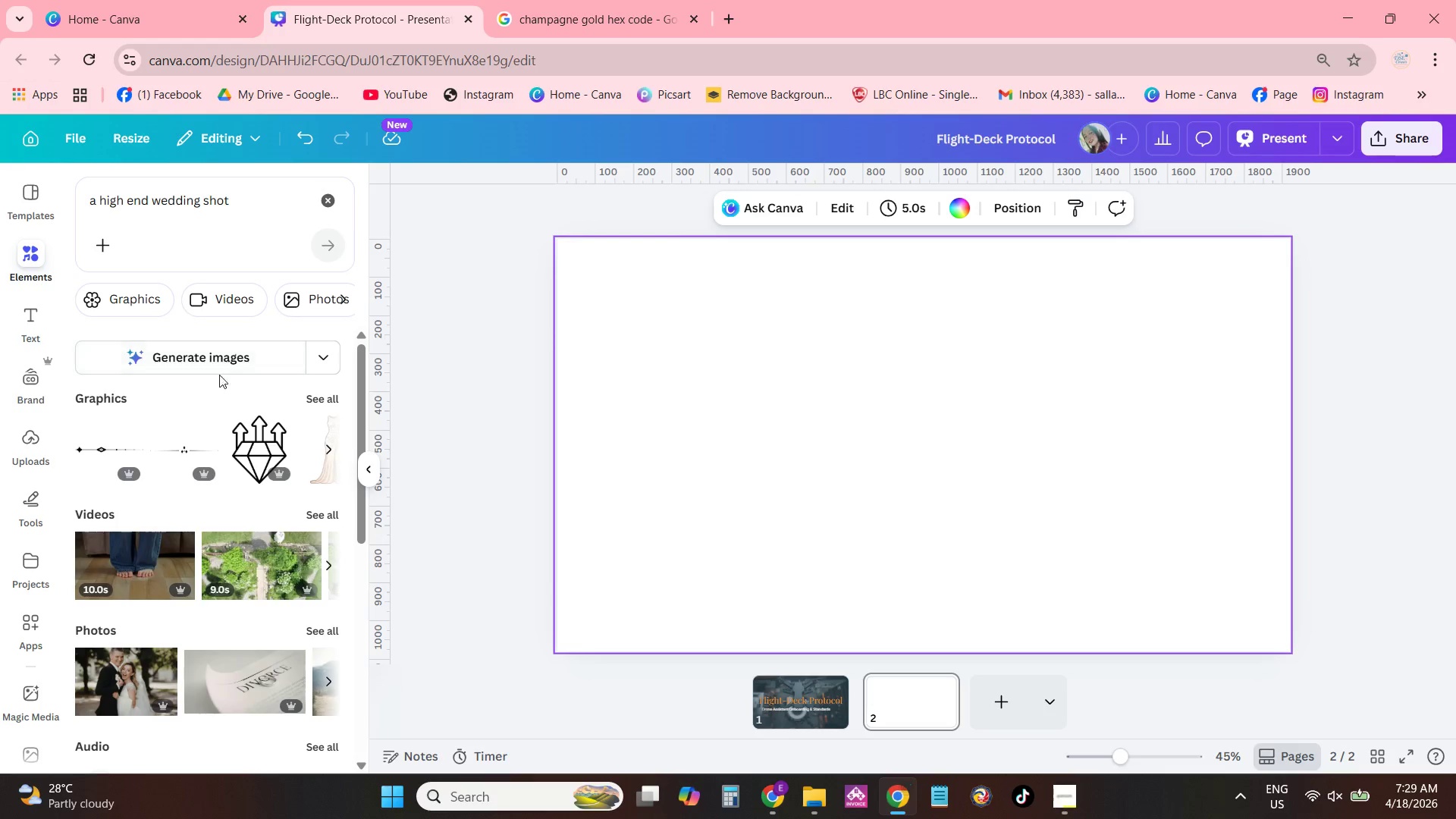 
mouse_move([256, 372])
 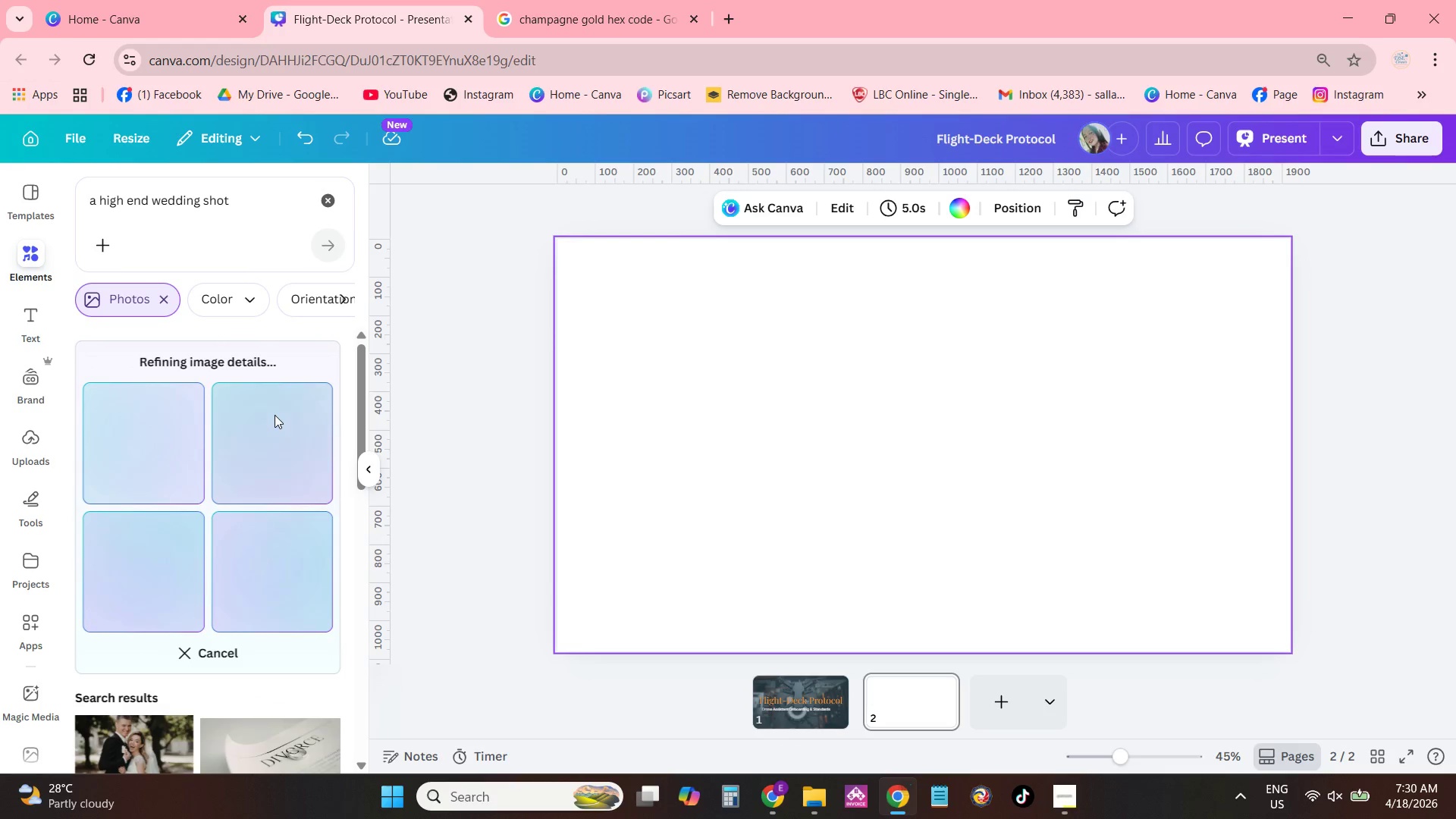 
wait(7.33)
 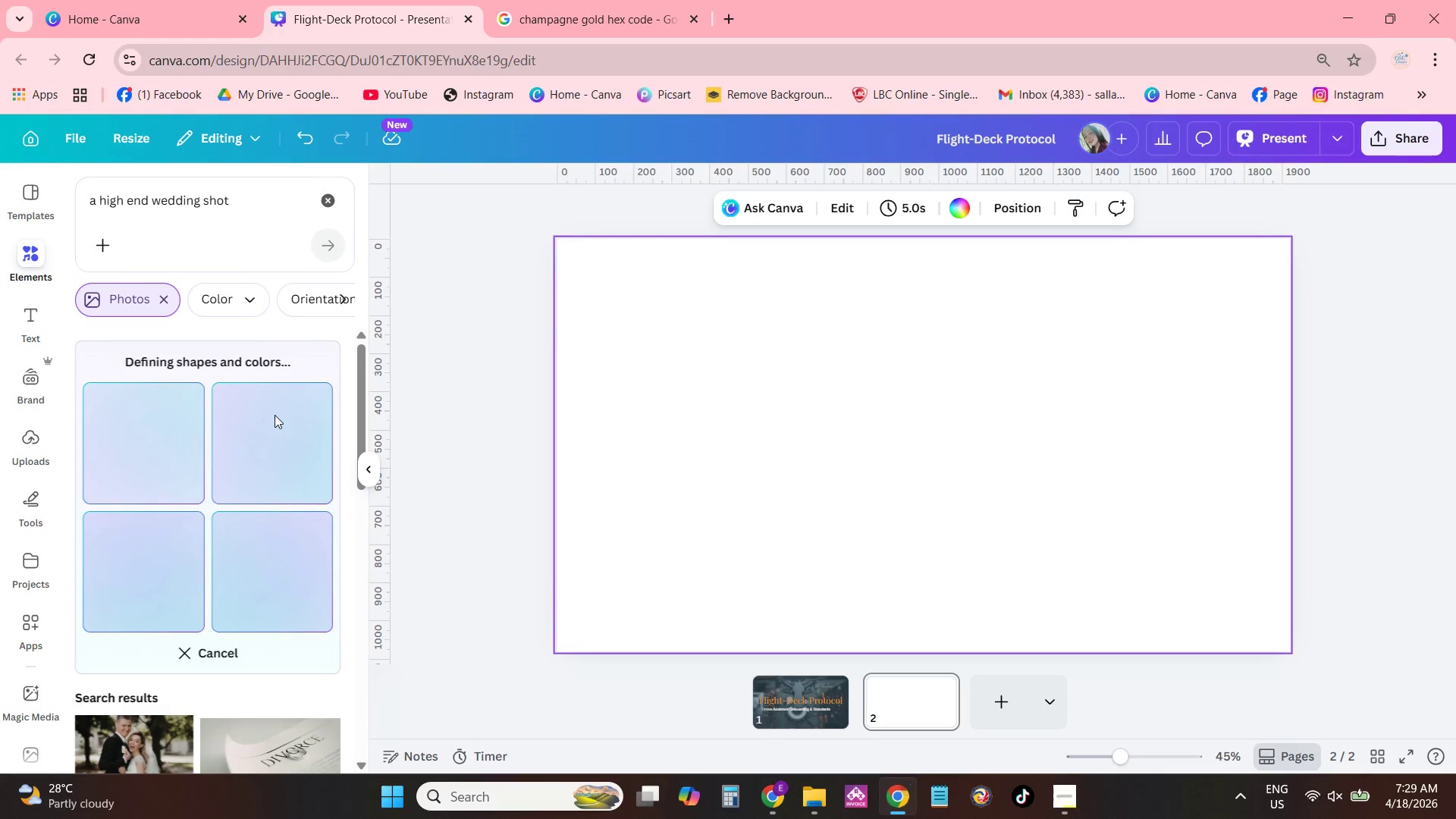 
mouse_move([778, 713])
 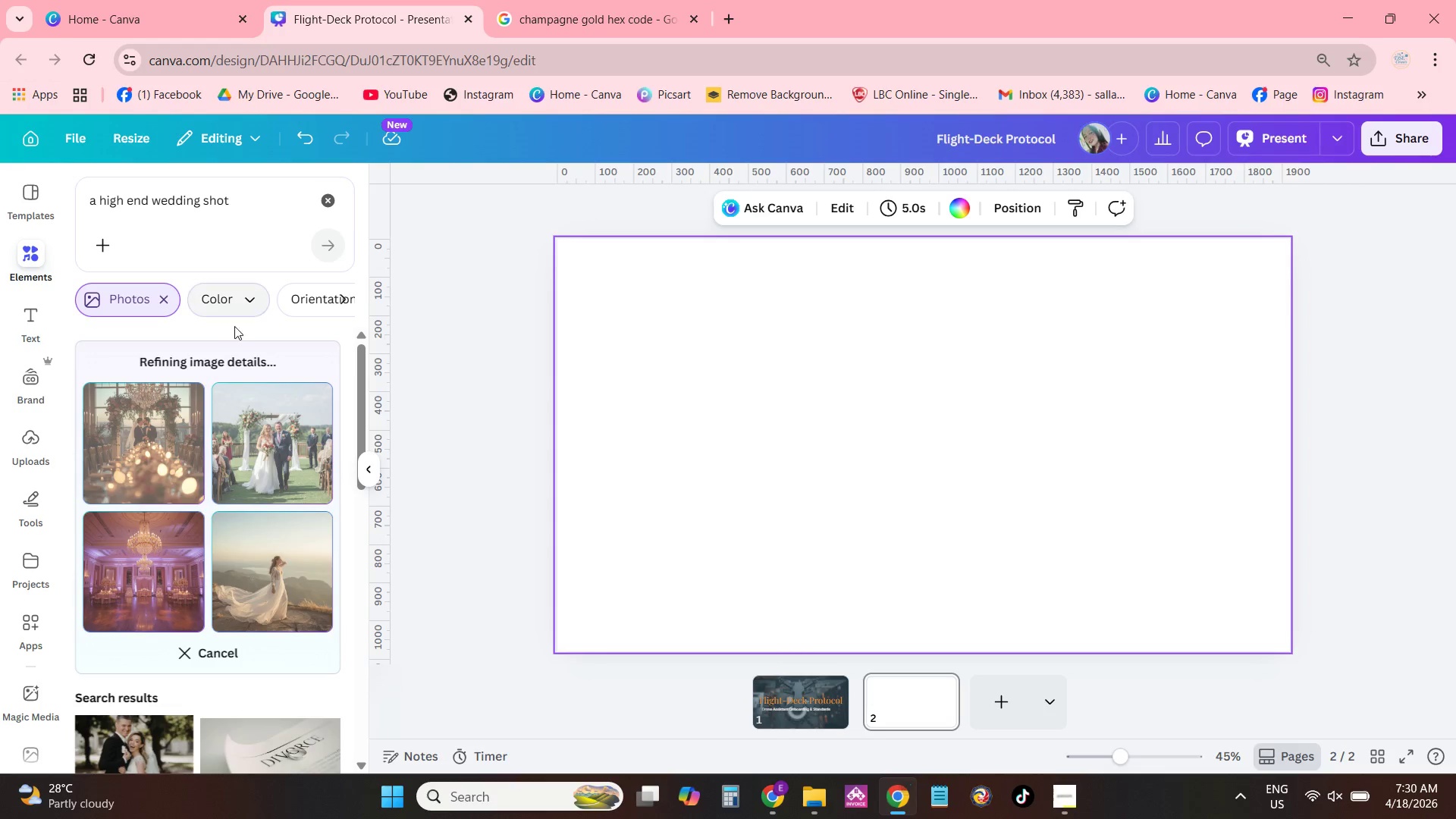 
left_click([159, 296])
 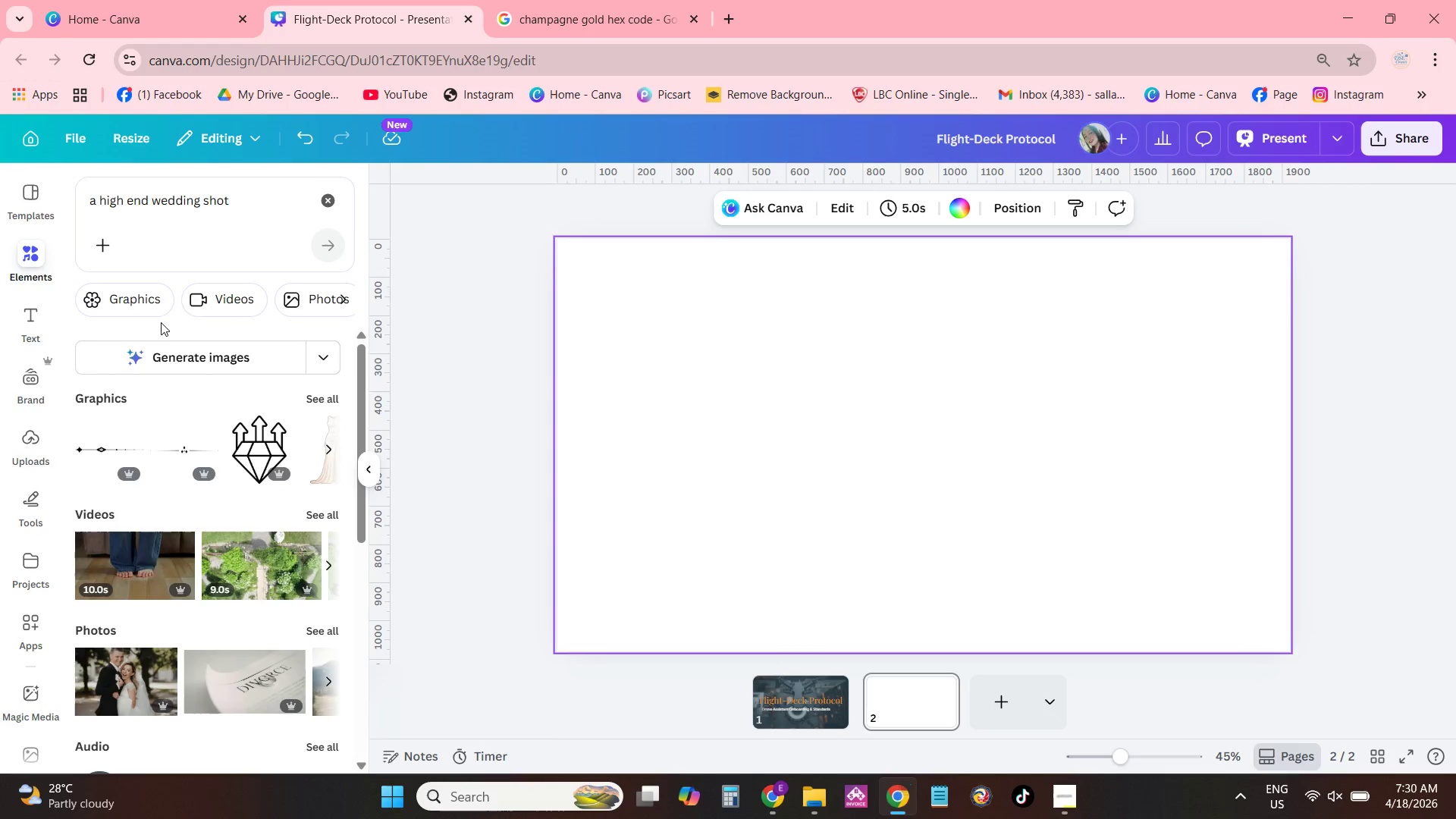 
left_click([173, 352])
 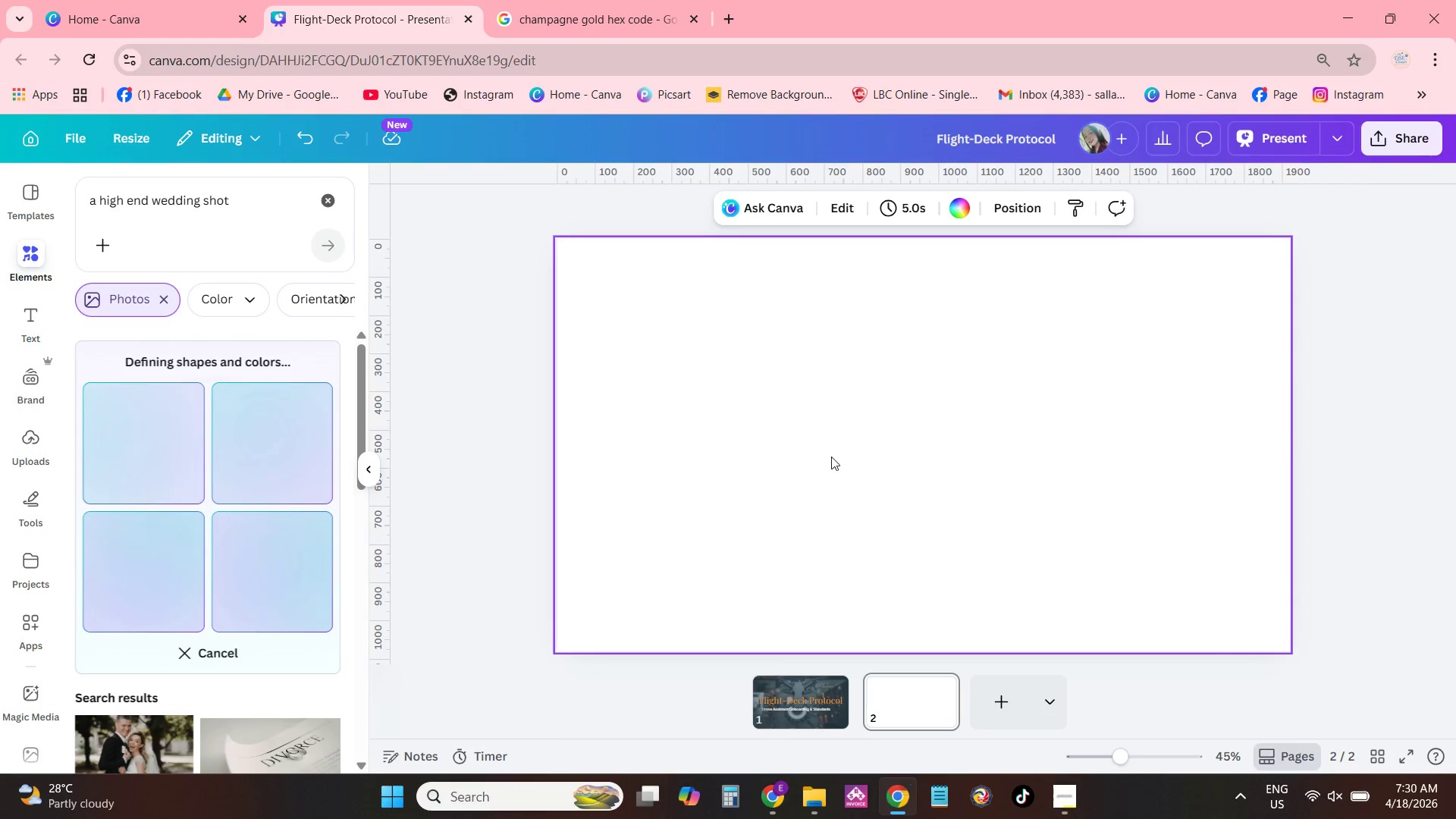 
left_click([809, 699])
 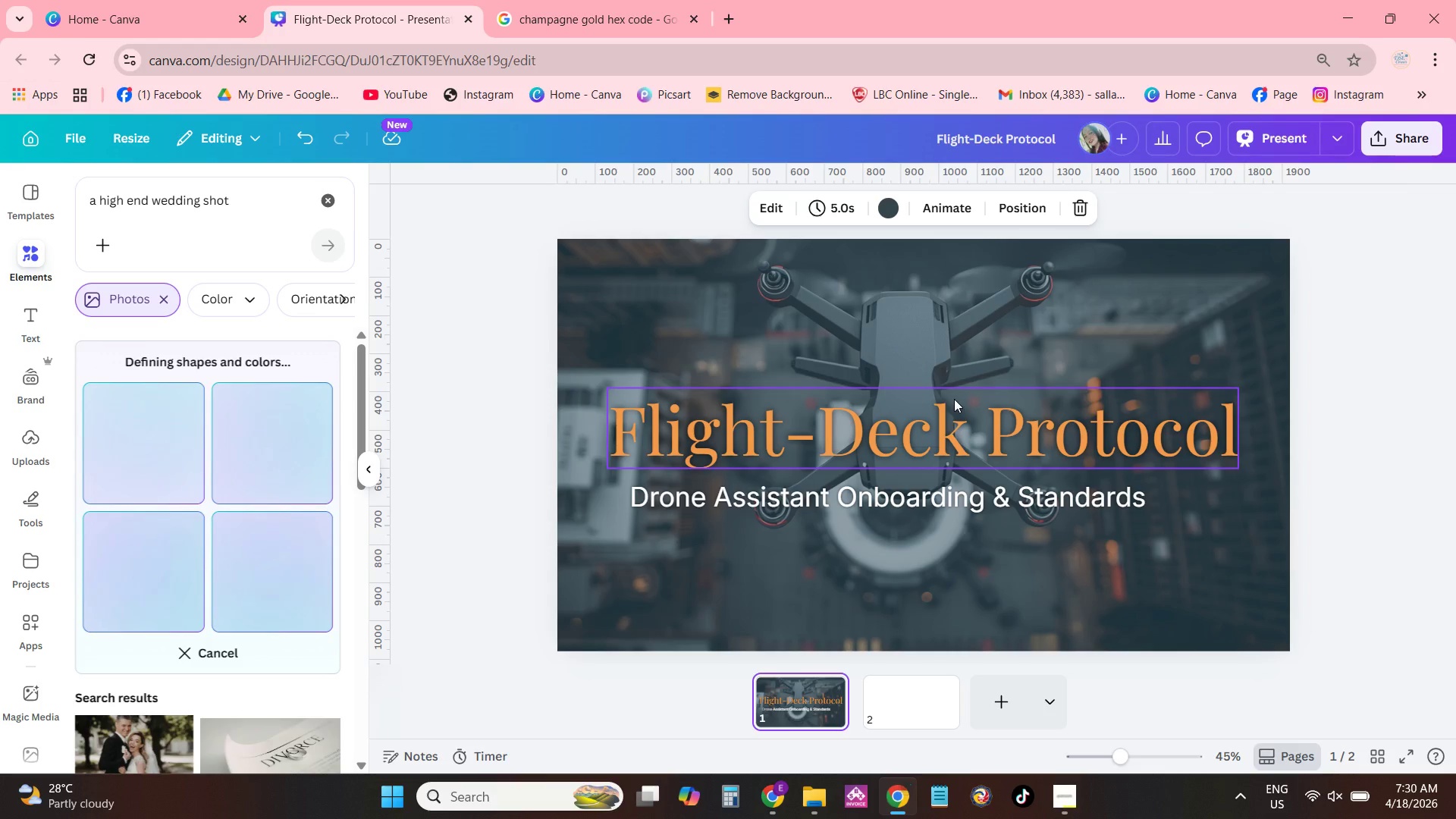 
left_click([954, 399])
 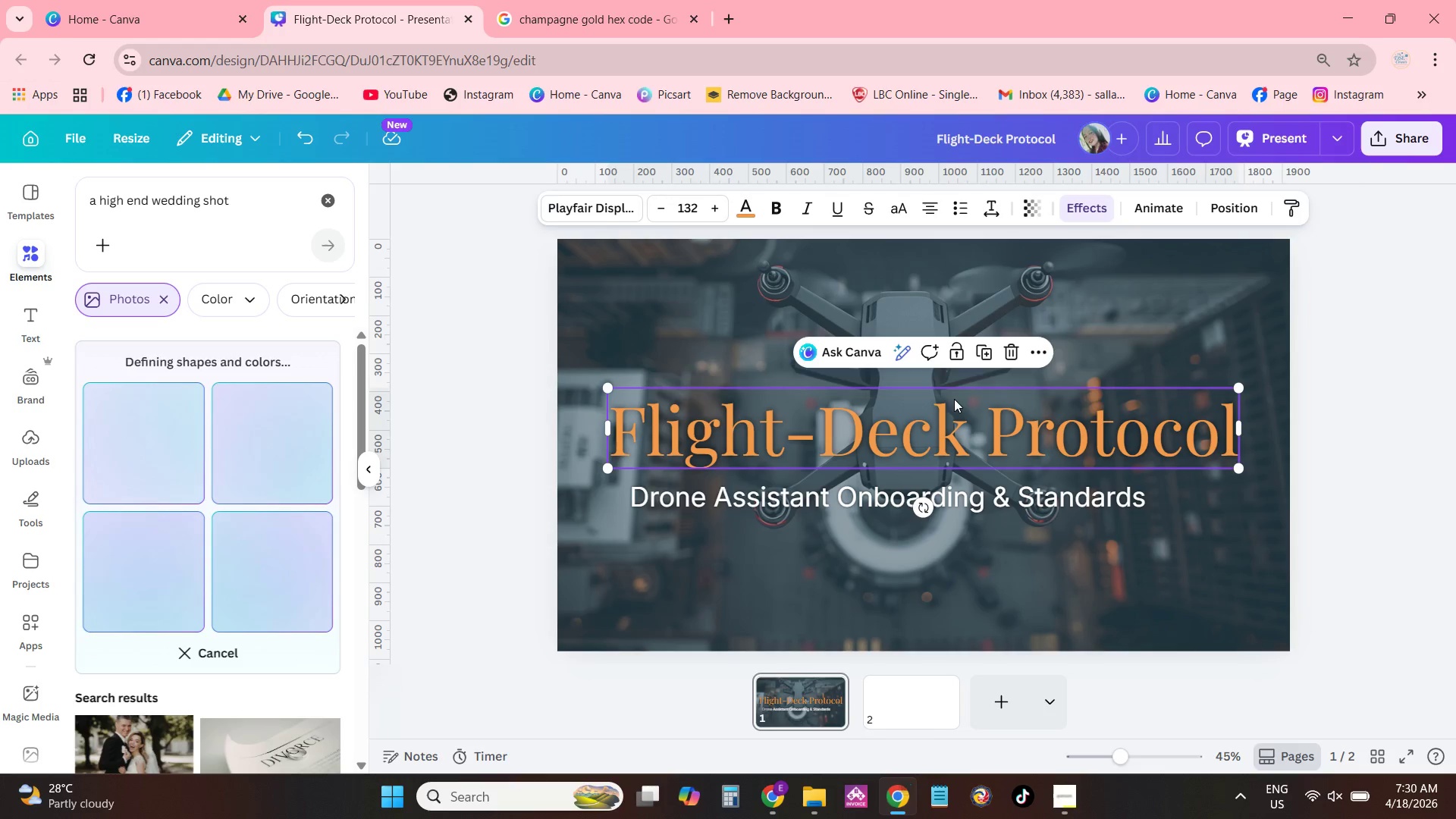 
key(Control+C)
 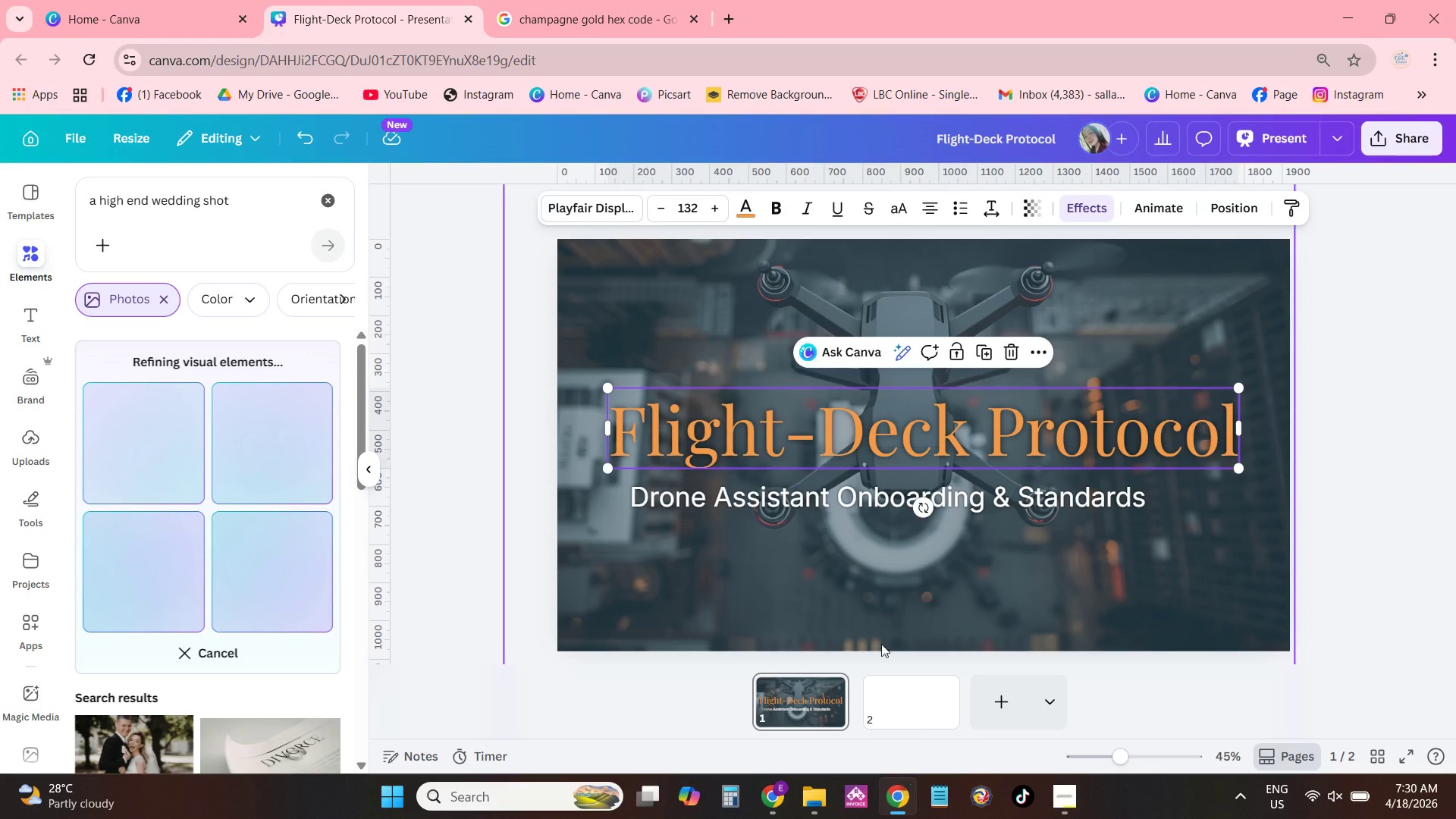 
left_click([870, 682])
 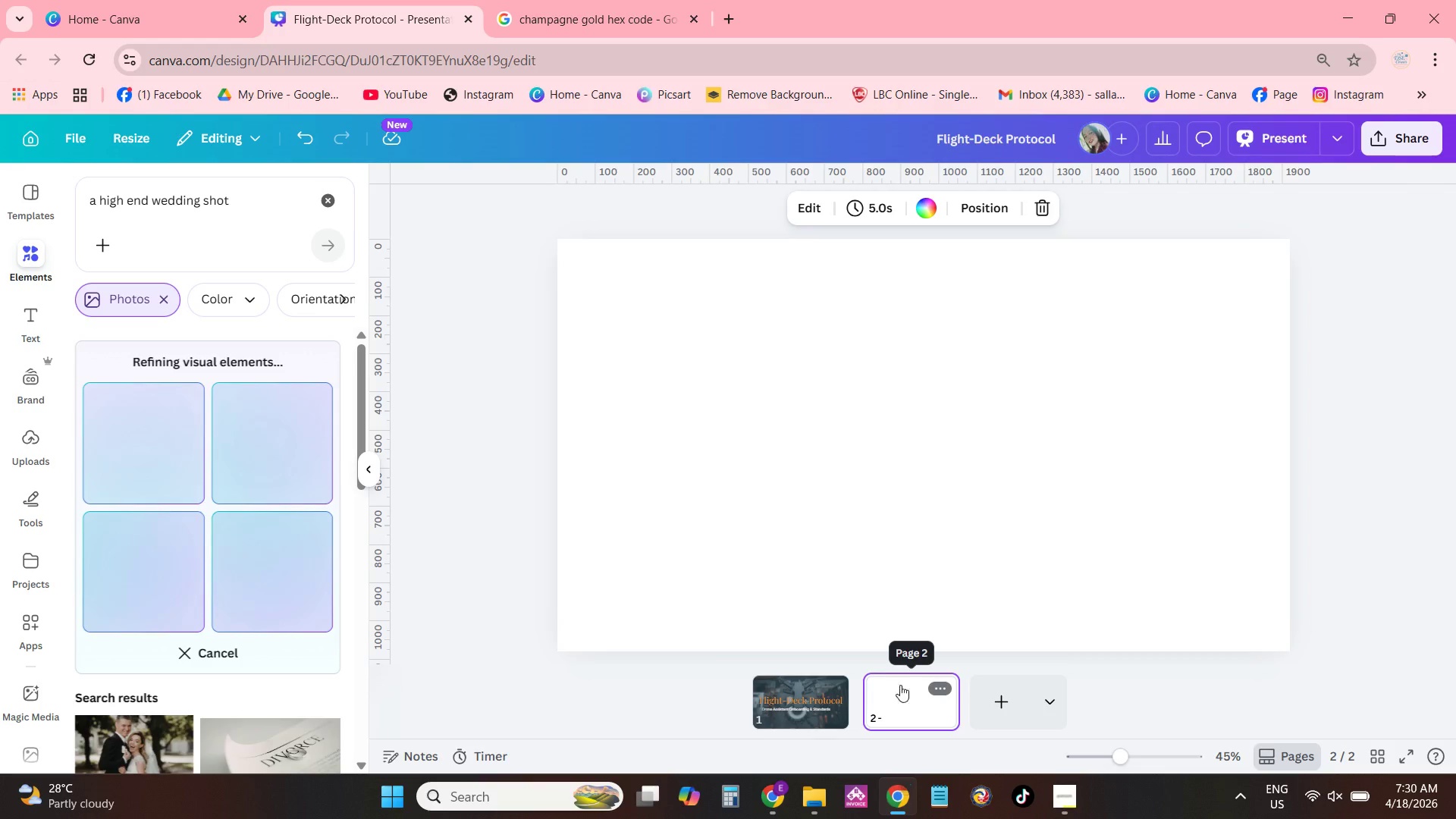 
left_click([899, 554])
 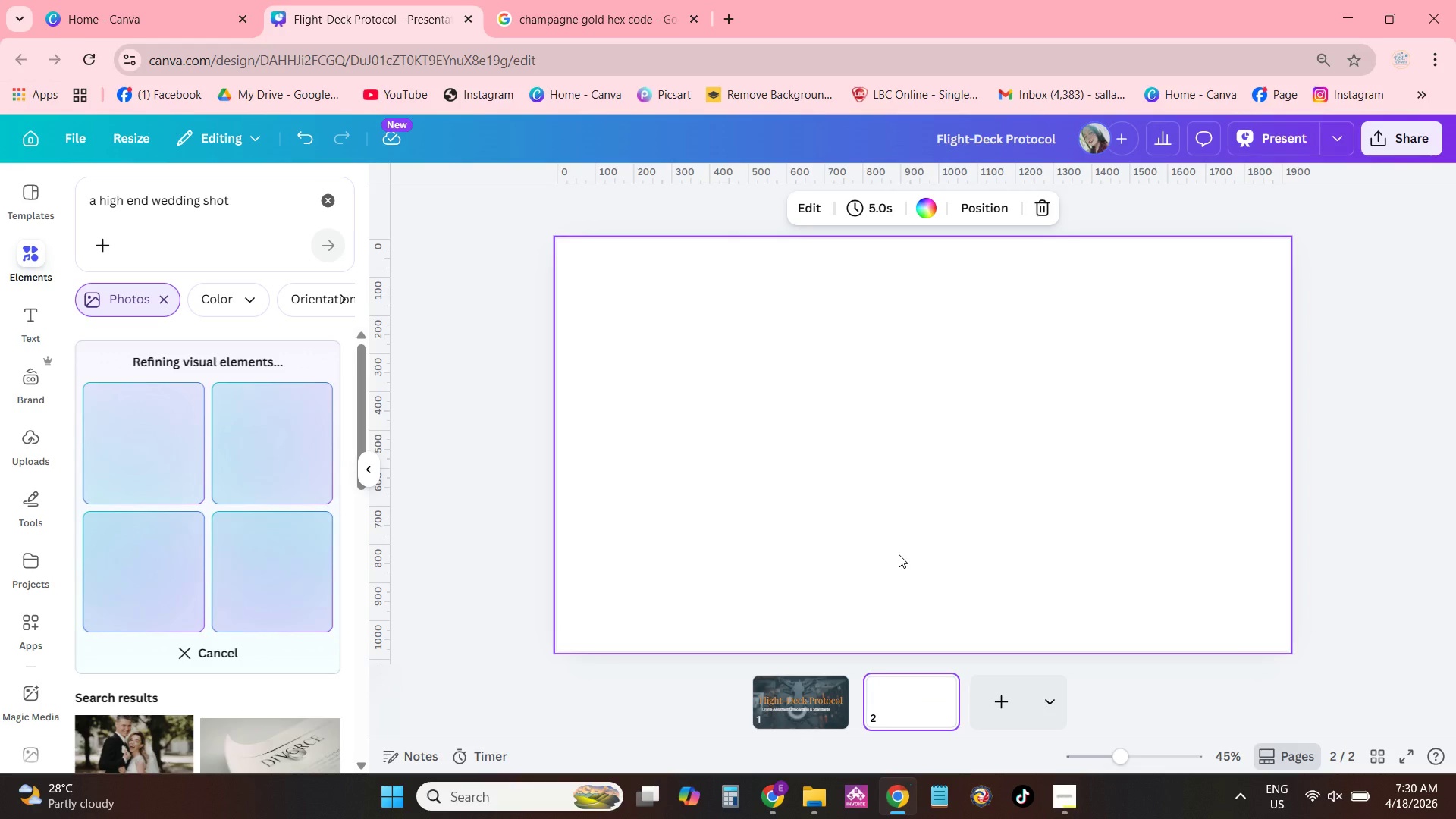 
key(Control+ControlLeft)
 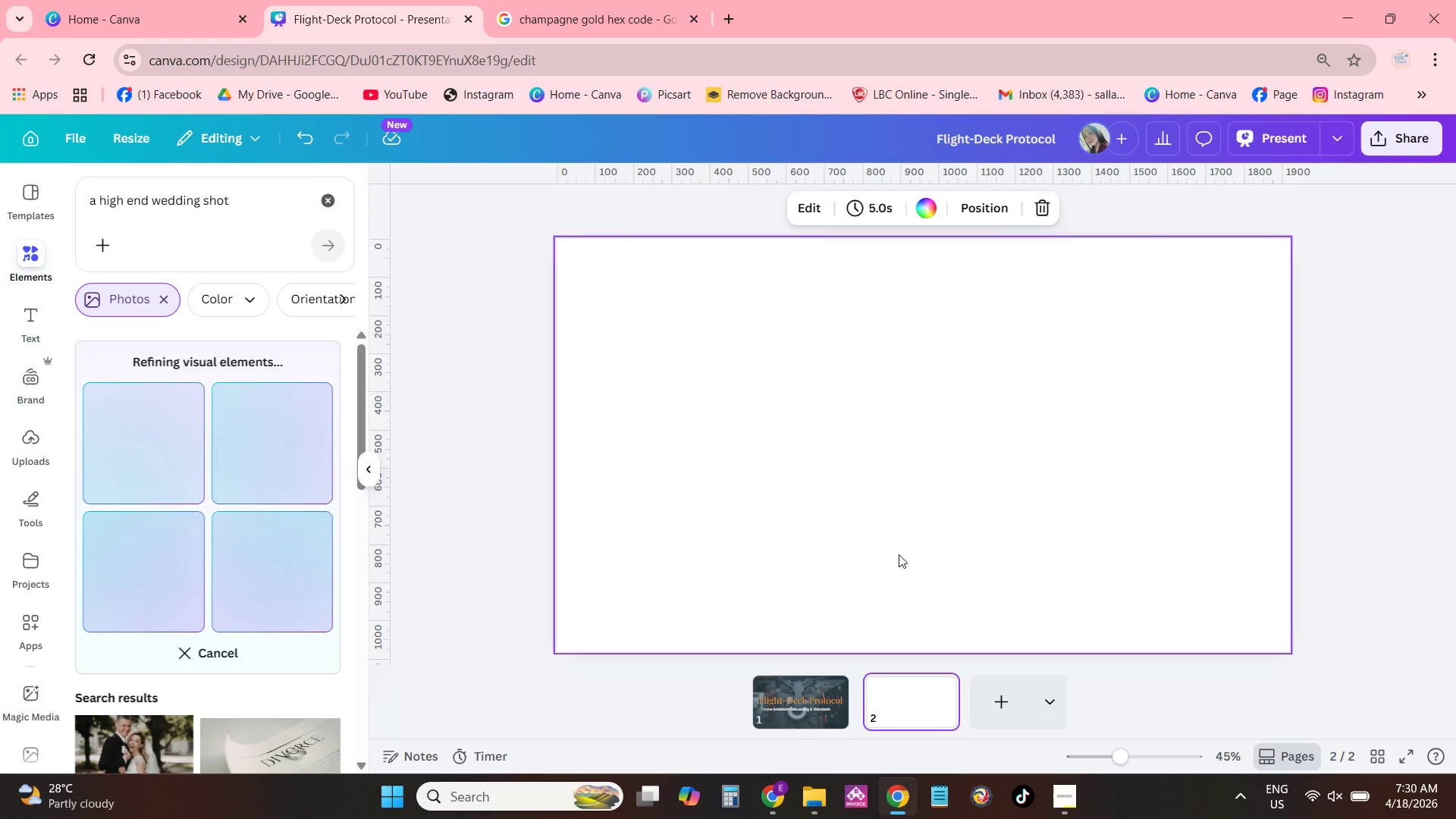 
key(Control+V)
 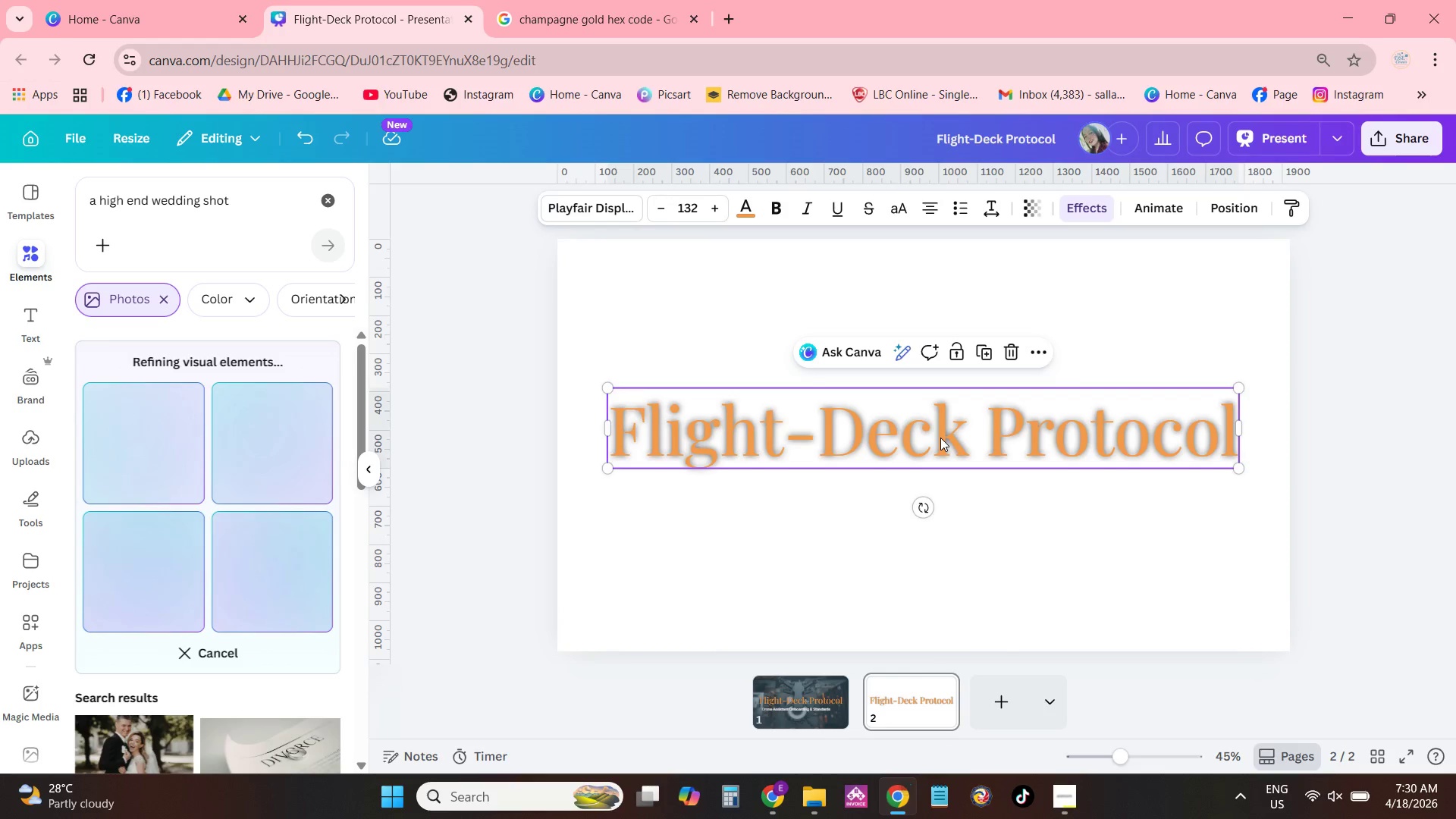 
left_click_drag(start_coordinate=[940, 436], to_coordinate=[946, 412])
 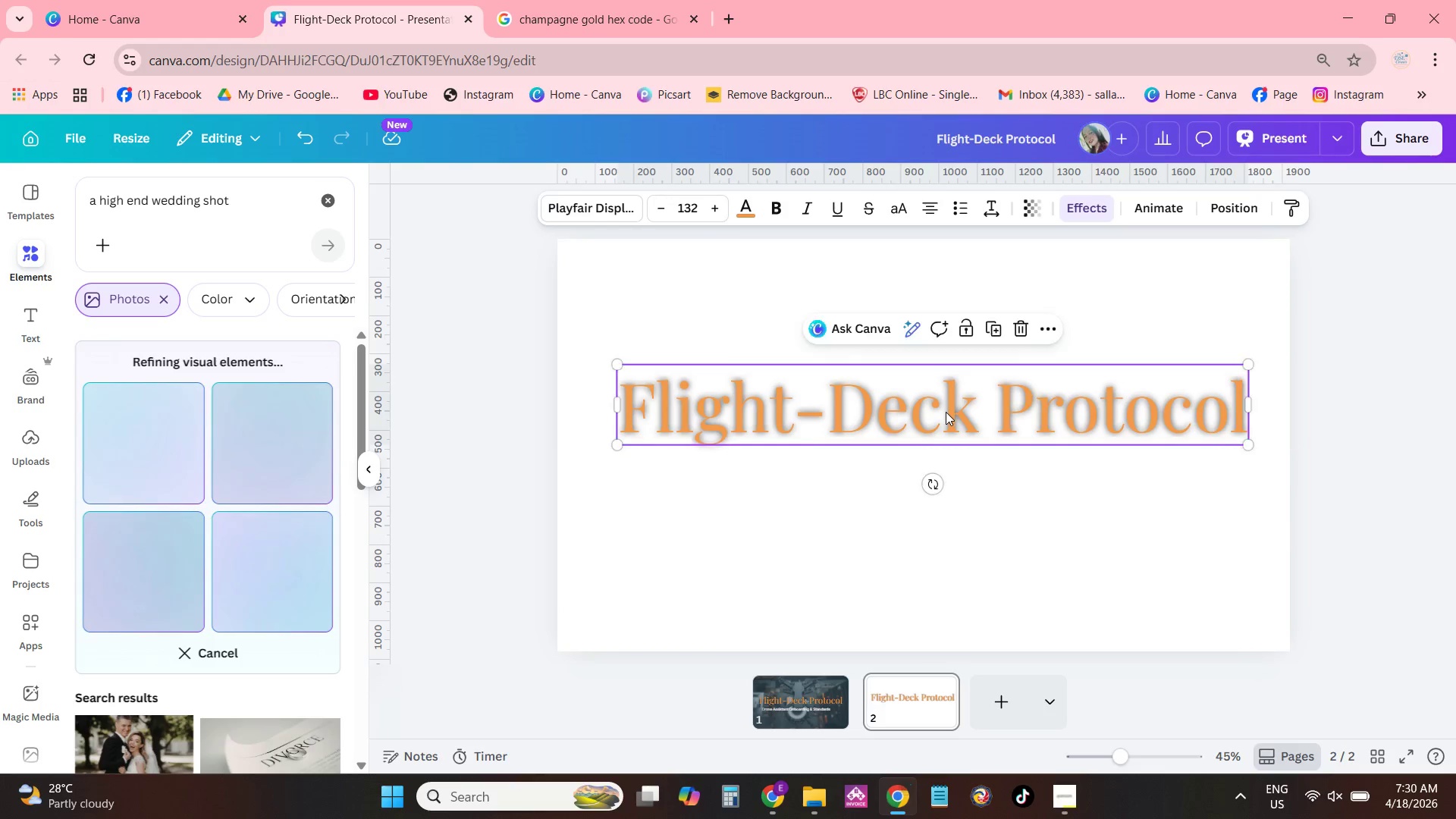 
double_click([946, 412])
 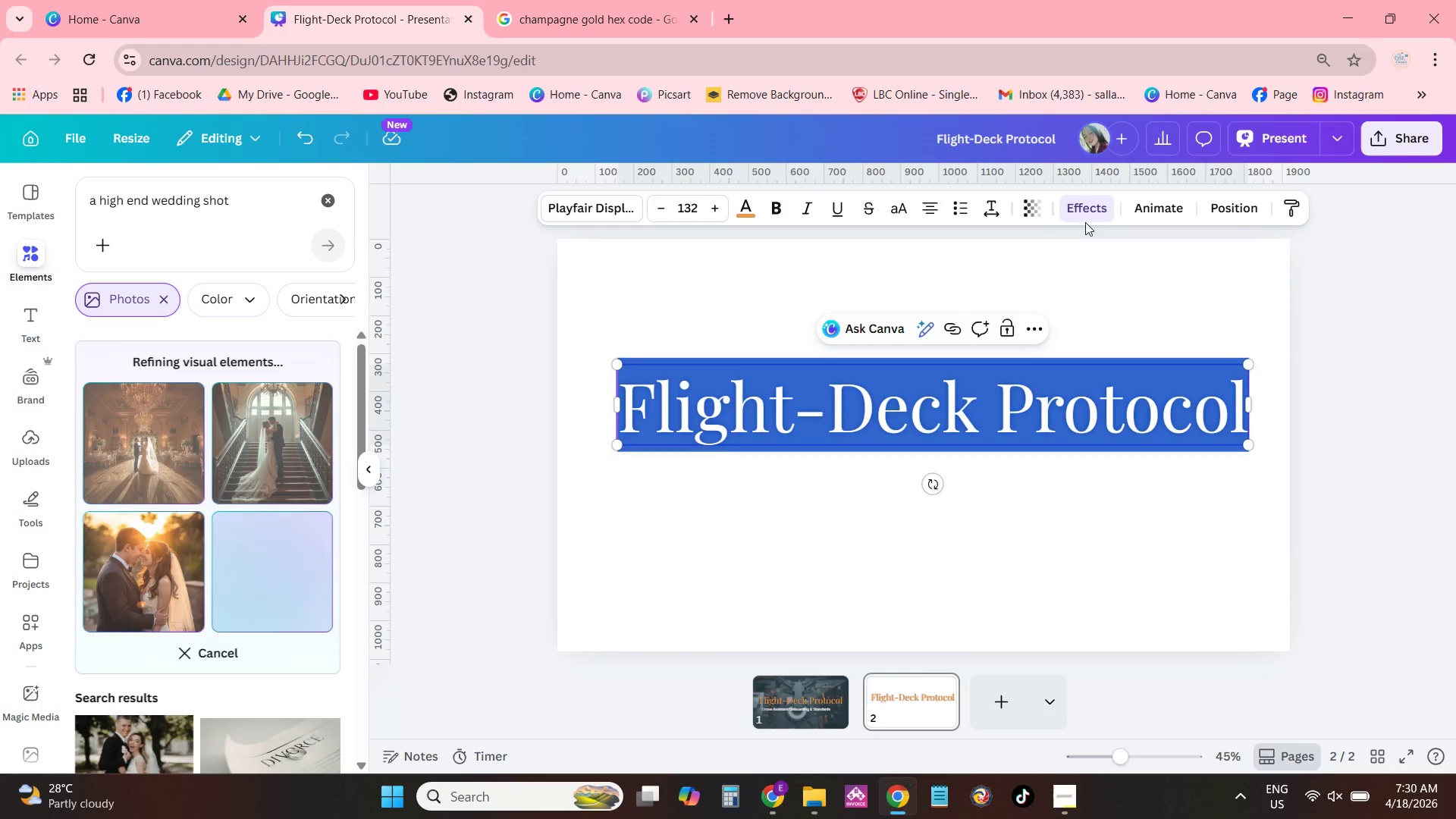 
double_click([1068, 209])
 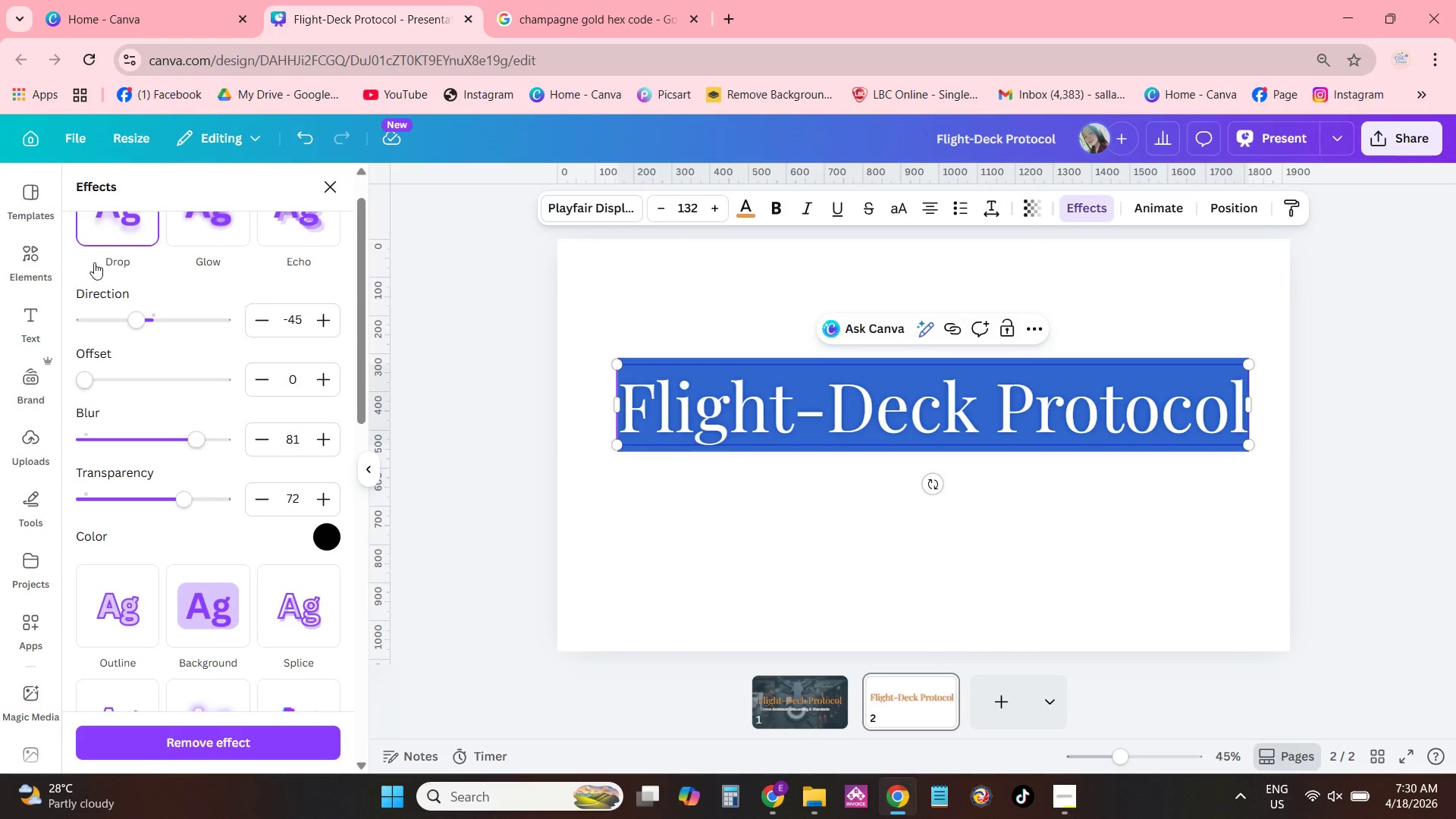 
left_click([107, 237])
 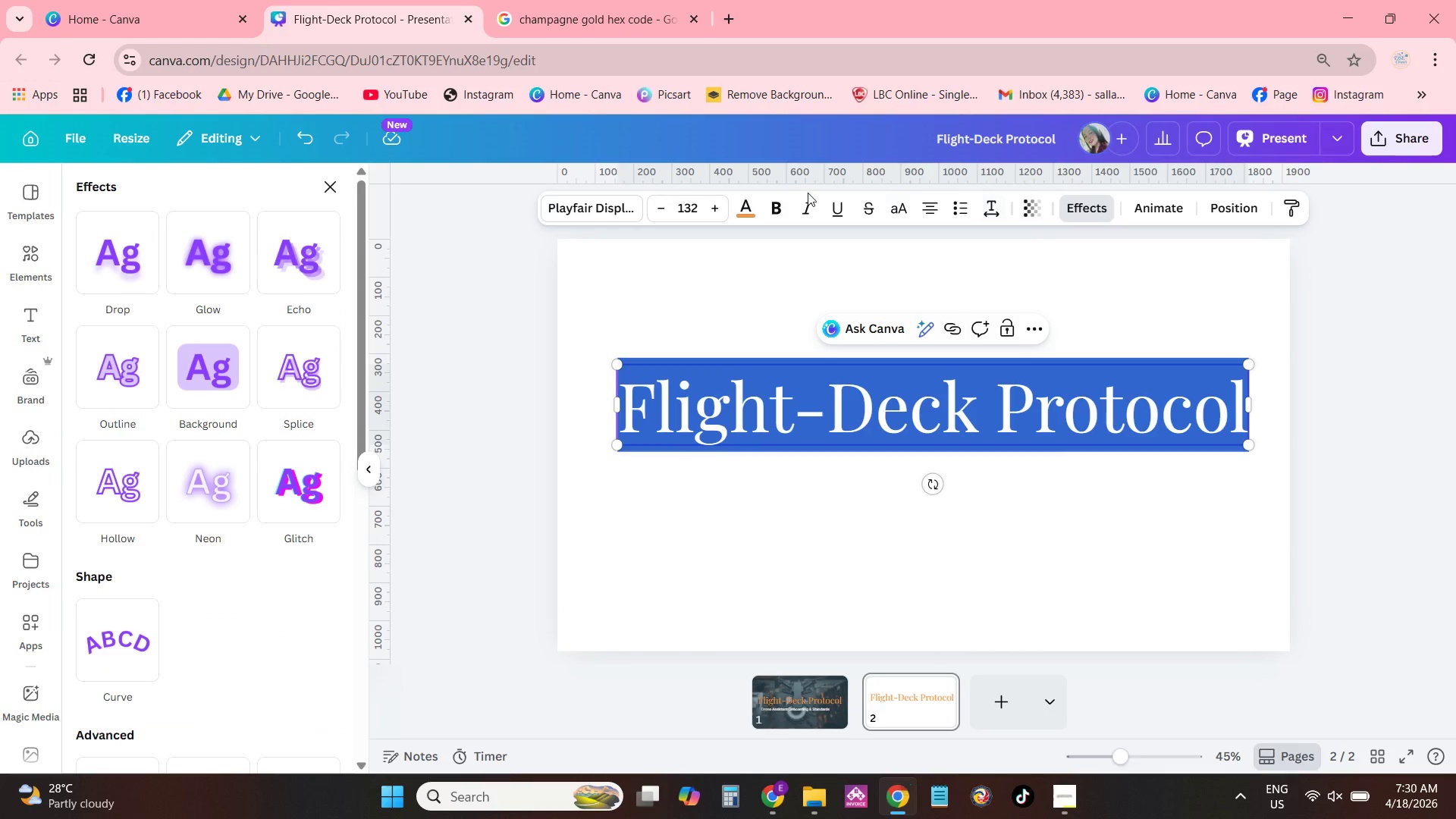 
scroll: coordinate [171, 300], scroll_direction: up, amount: 3.0
 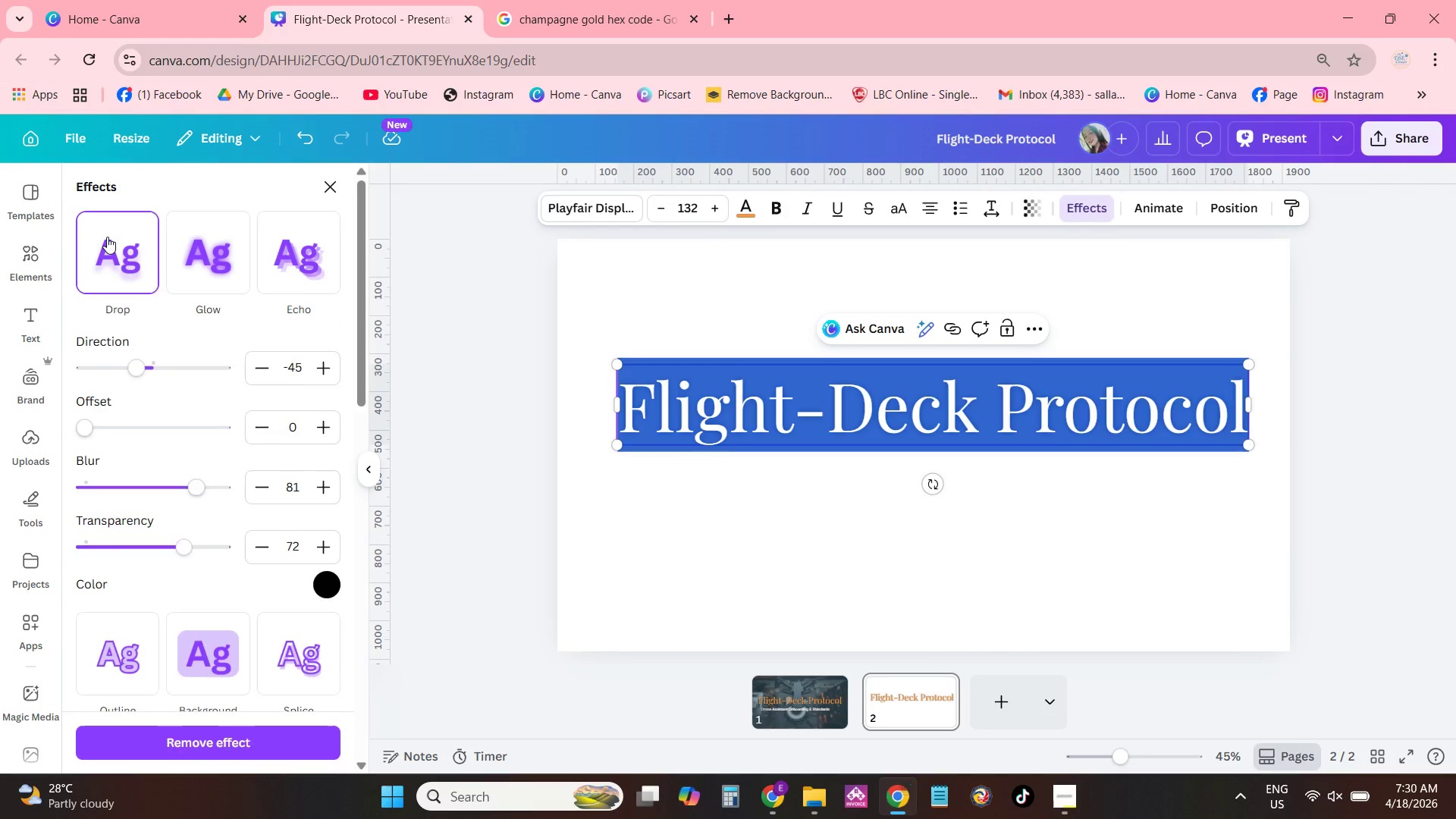 
left_click([745, 209])
 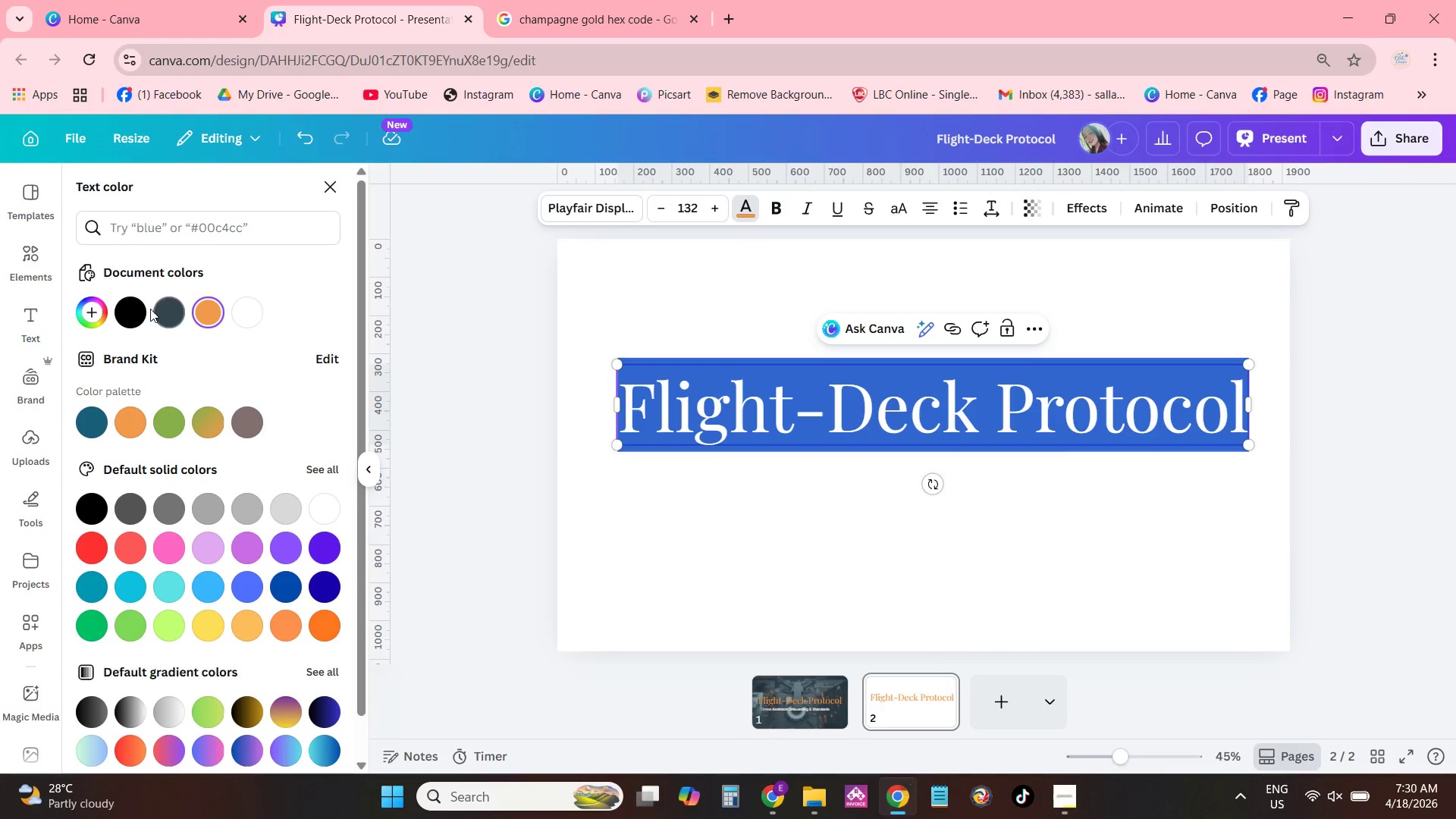 
left_click([148, 310])
 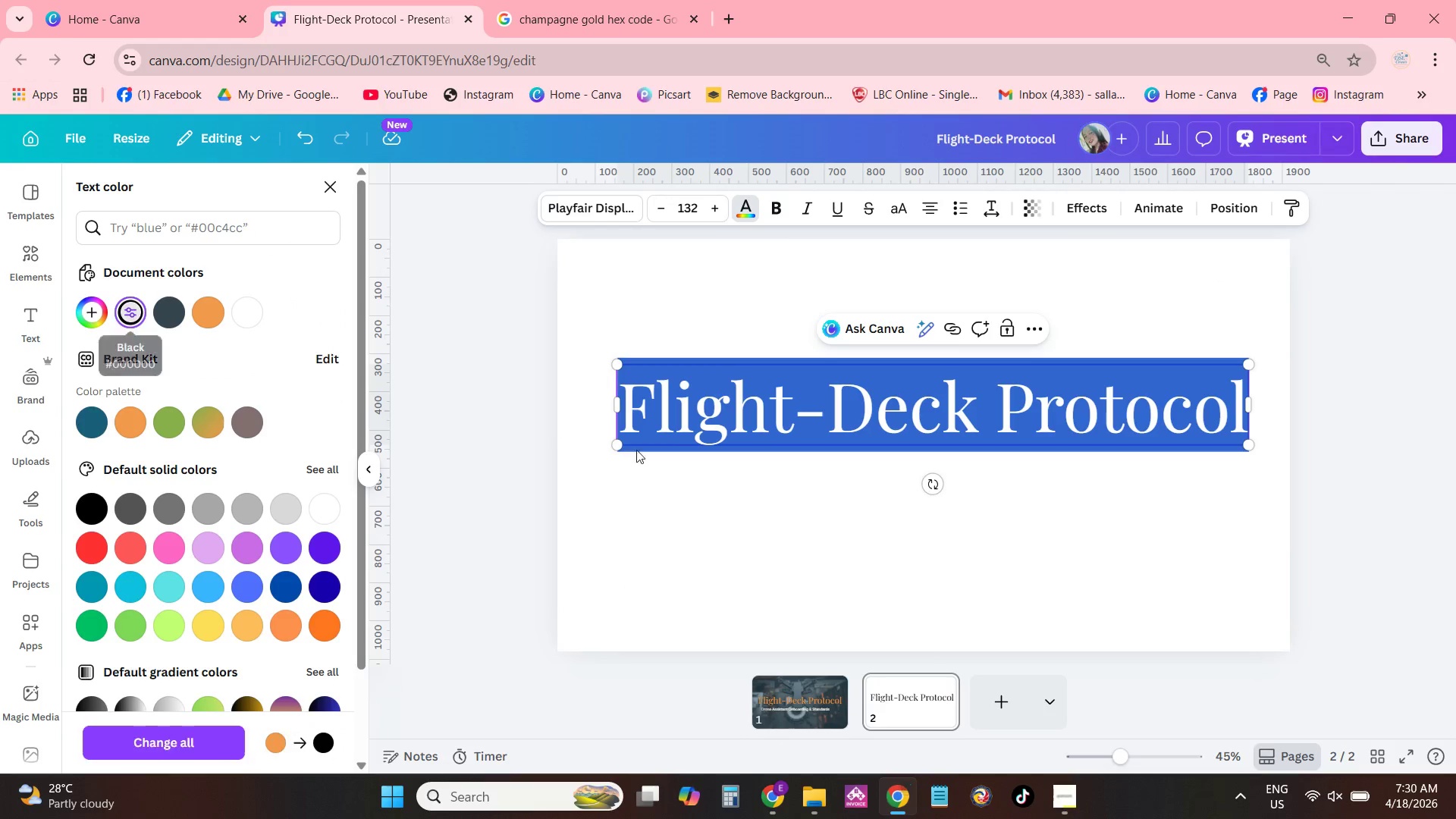 
left_click([1052, 527])
 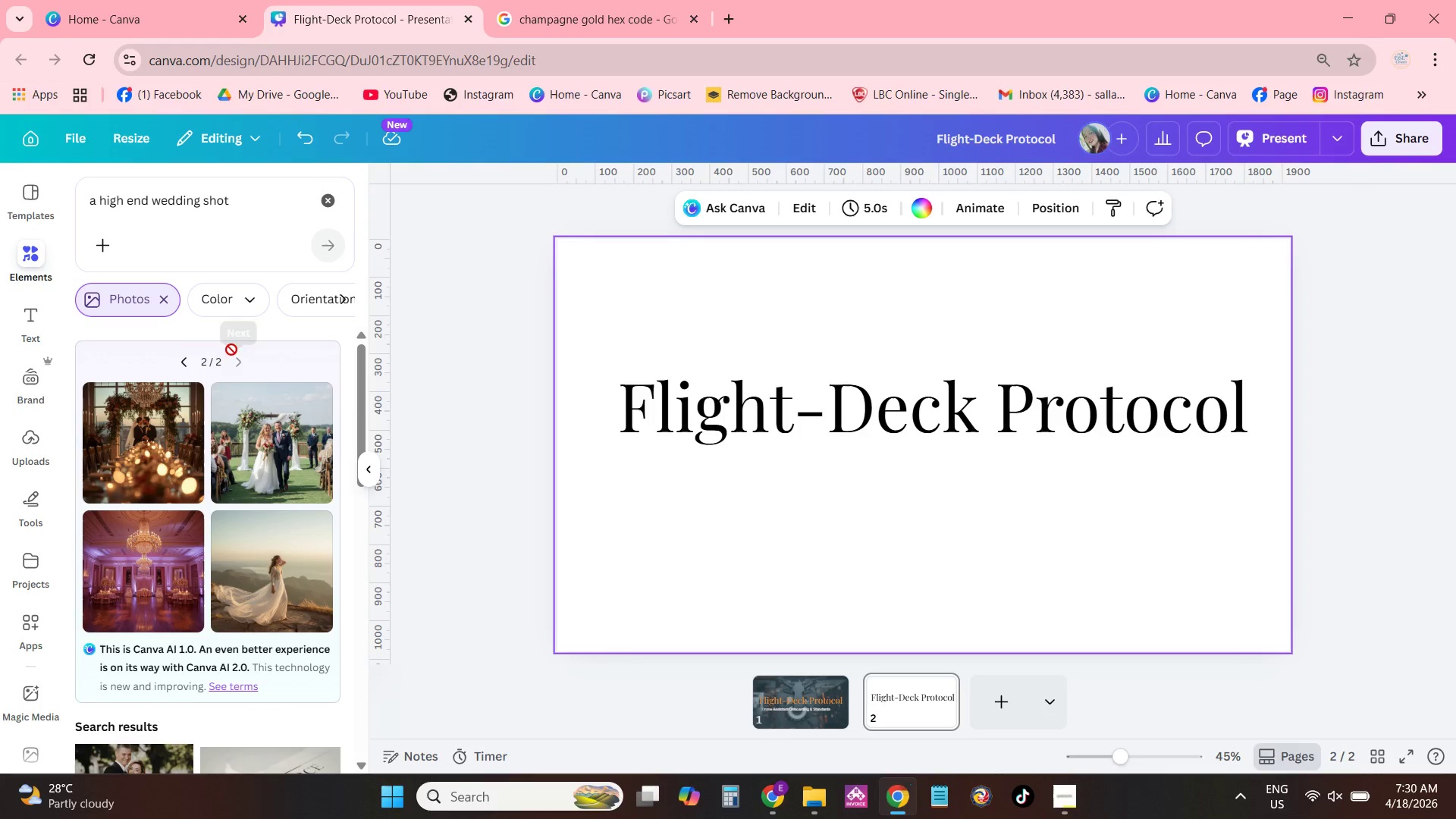 
left_click([166, 299])
 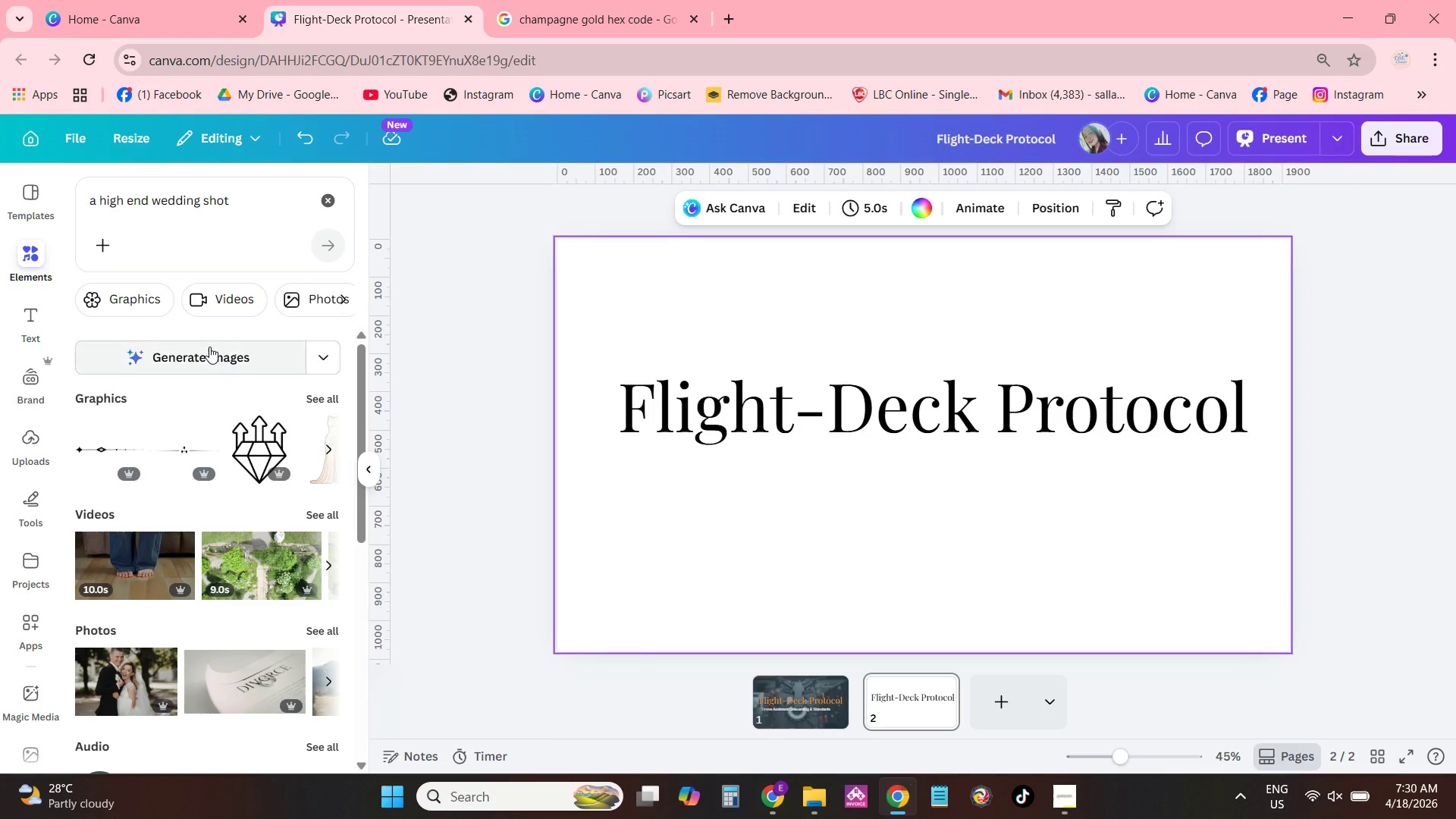 
left_click([209, 347])
 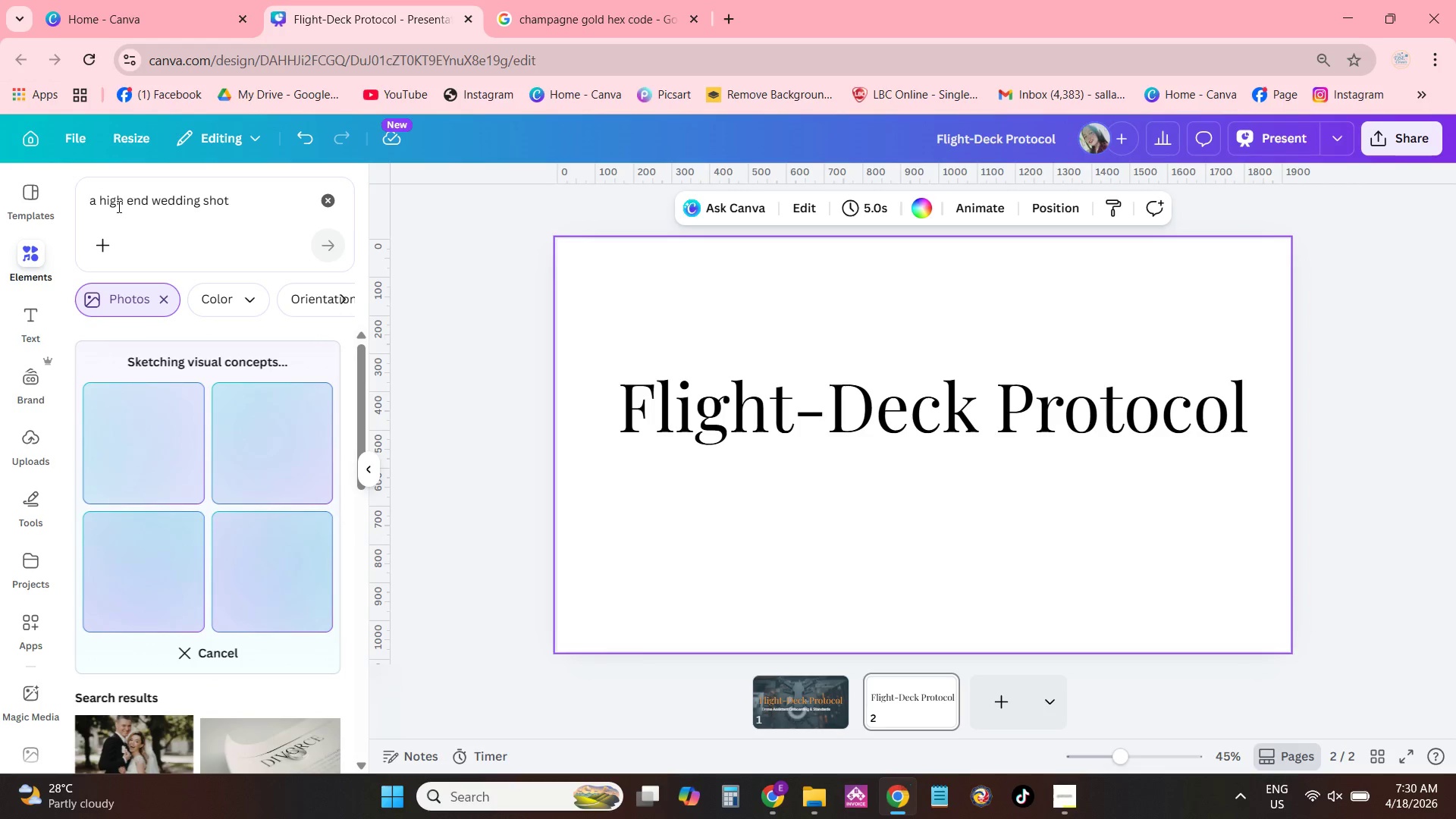 
left_click([98, 199])
 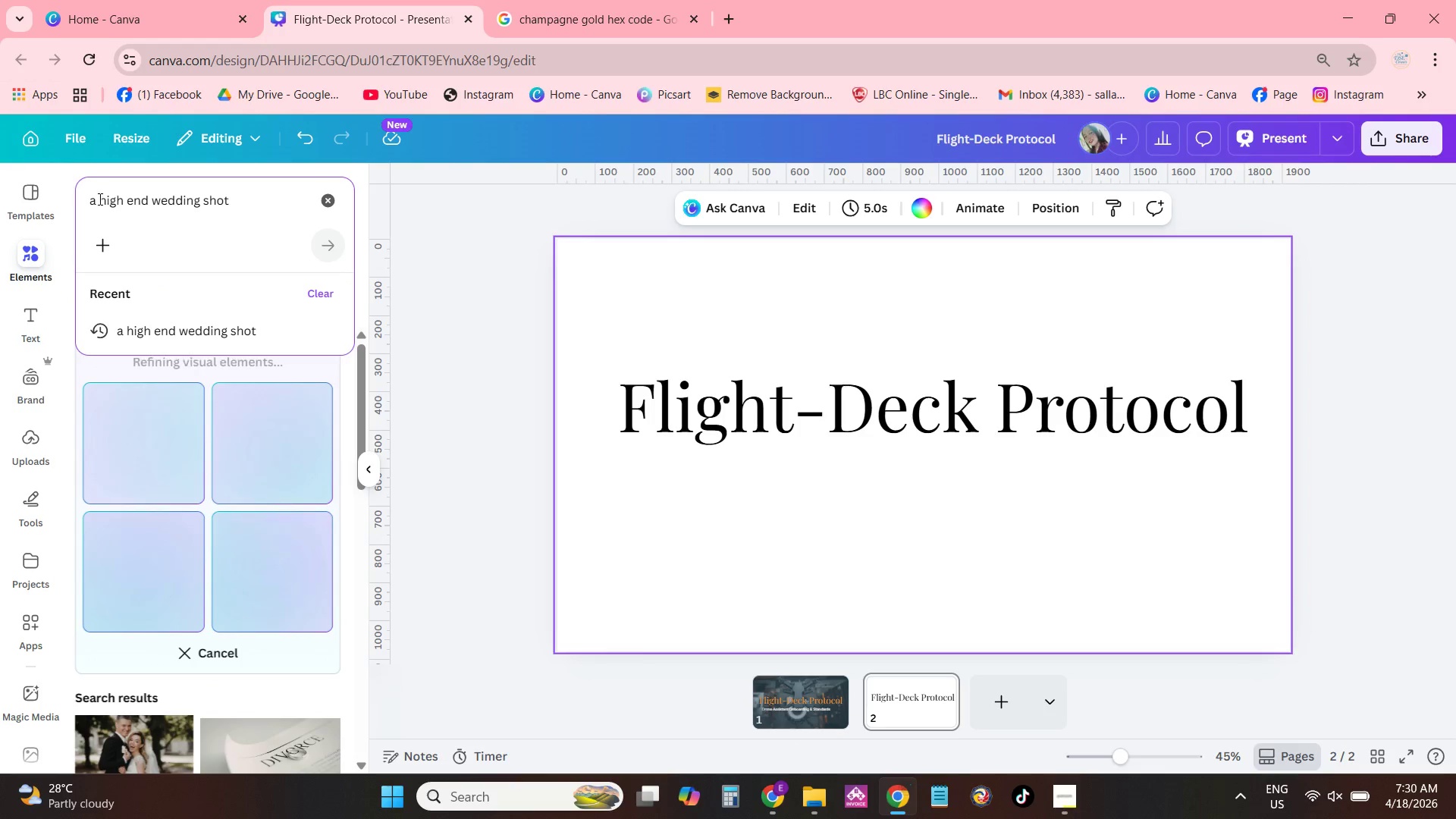 
key(Backspace)
type(ppo)
key(Backspace)
key(Backspace)
key(Backspace)
key(Backspace)
key(Backspace)
type(portrate )
key(Backspace)
key(Backspace)
key(Backspace)
type(it )
 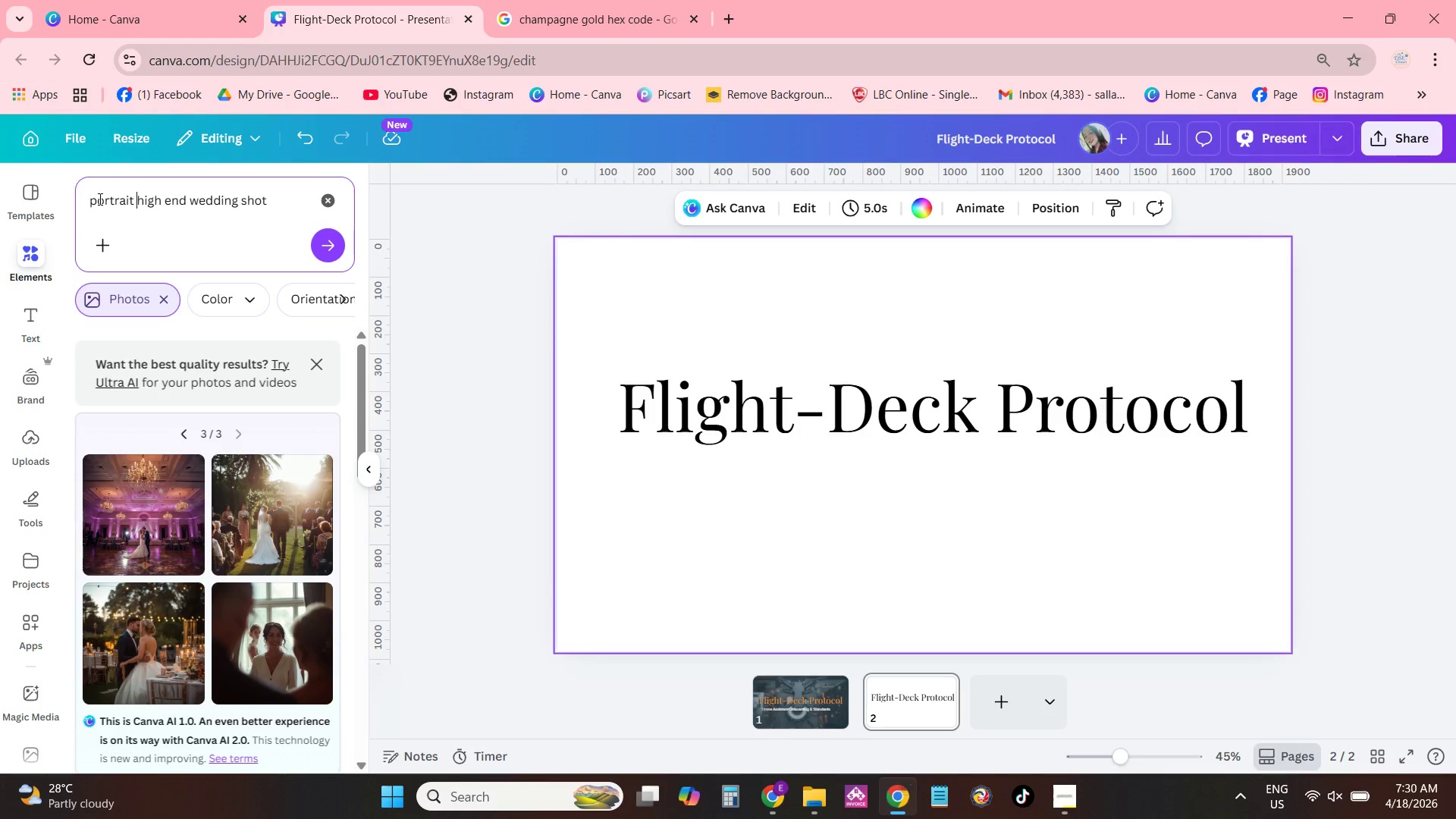 
key(Enter)
 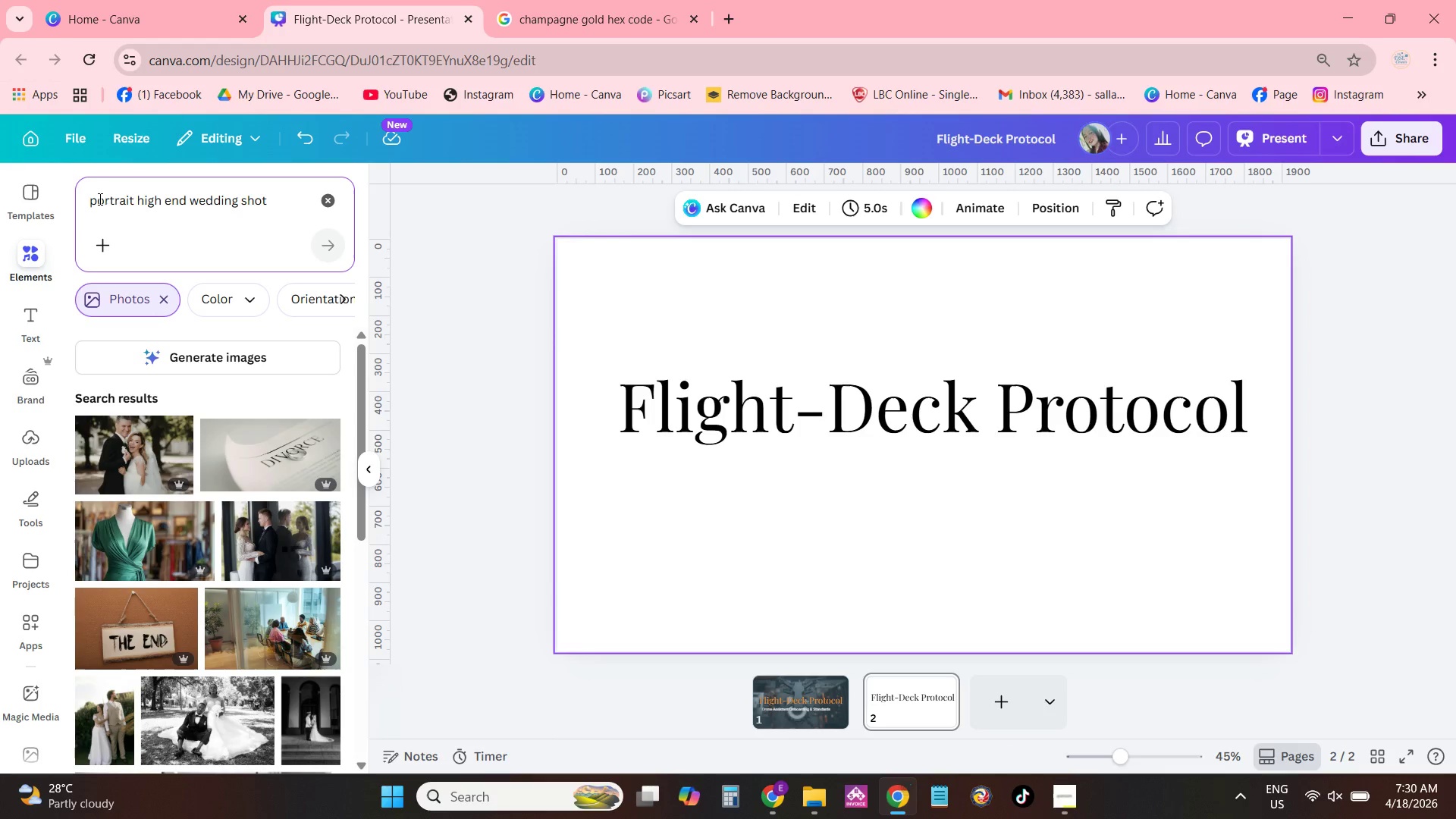 
double_click([205, 340])
 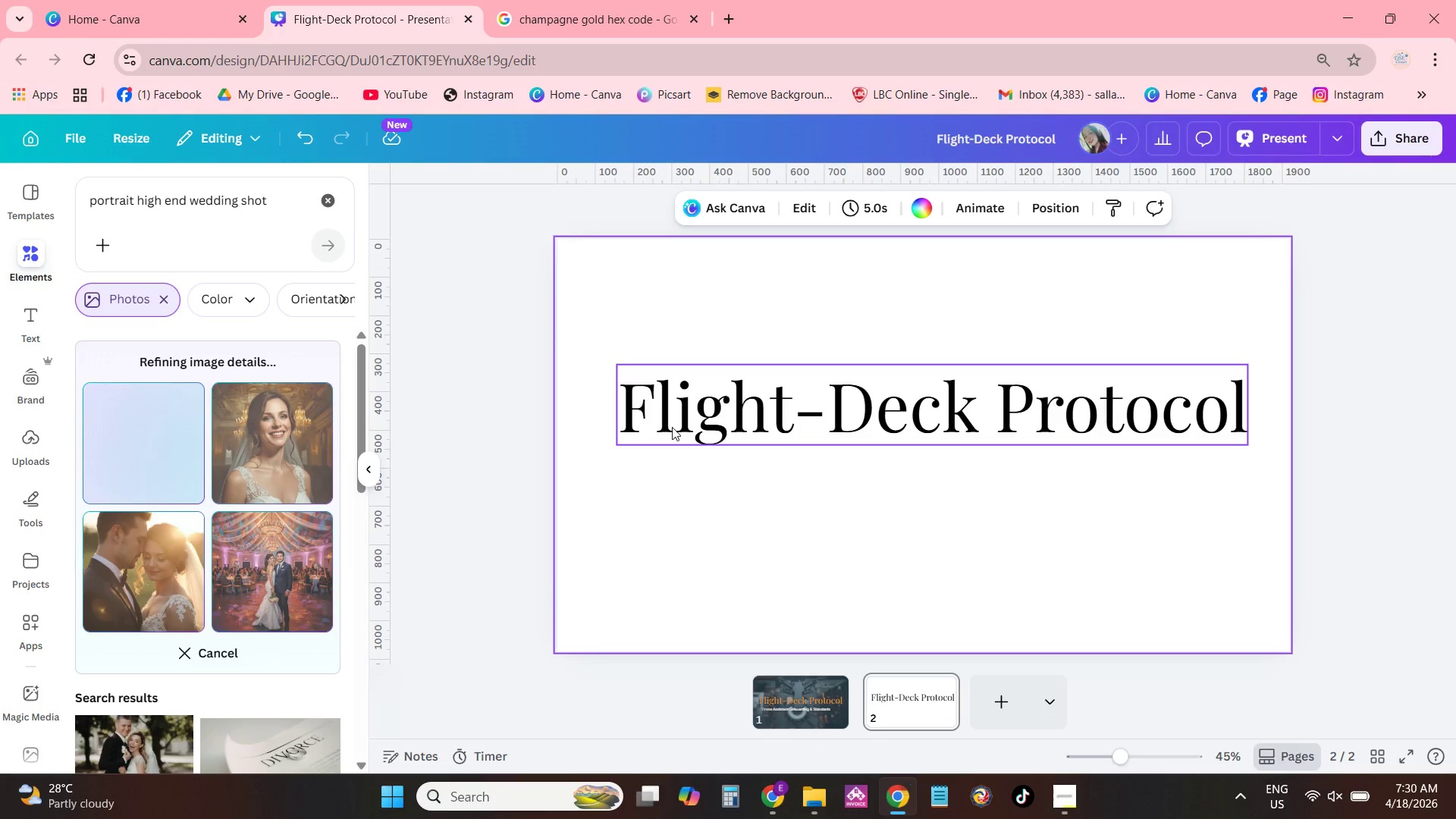 
wait(14.66)
 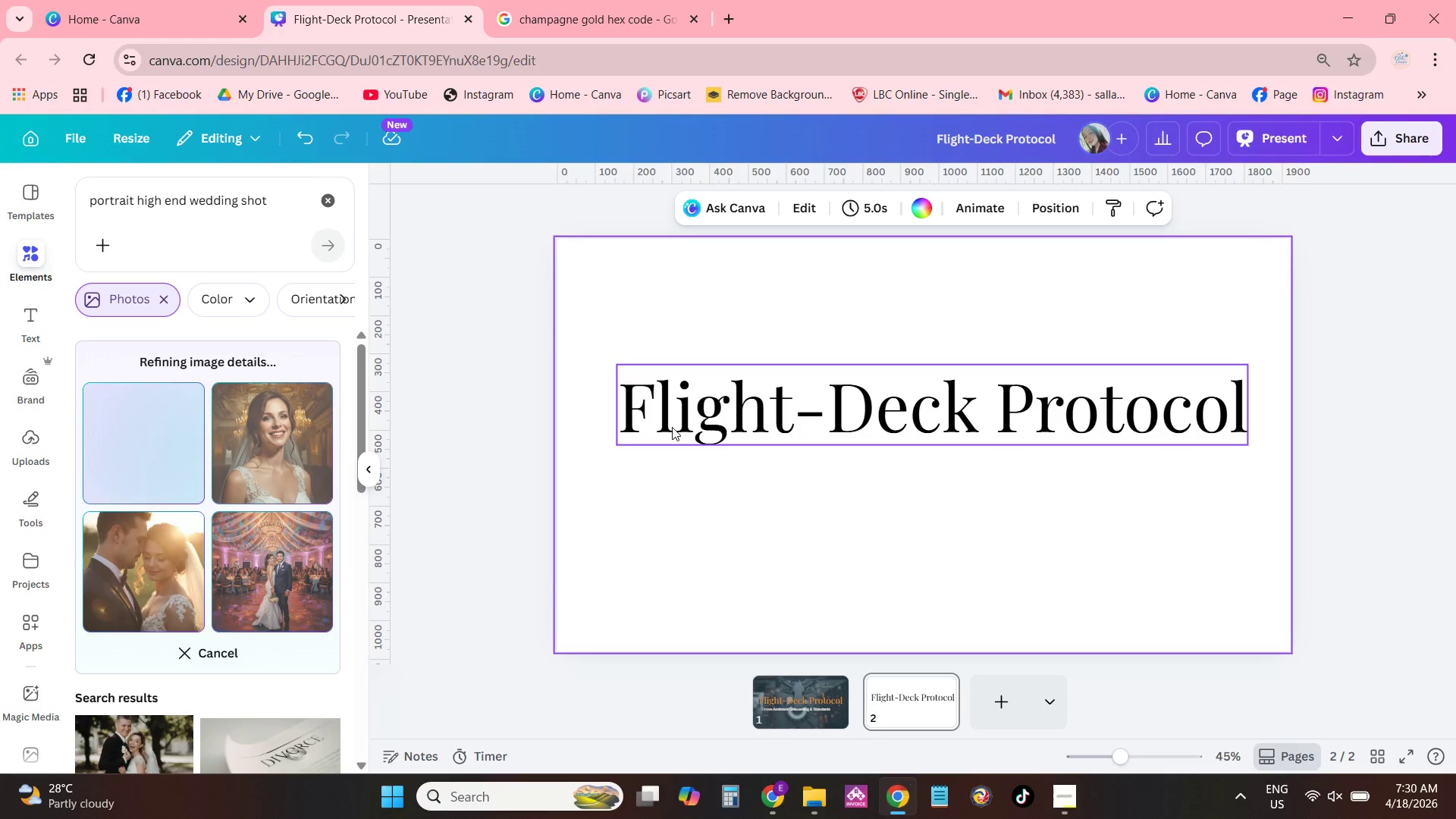 
left_click([1065, 792])